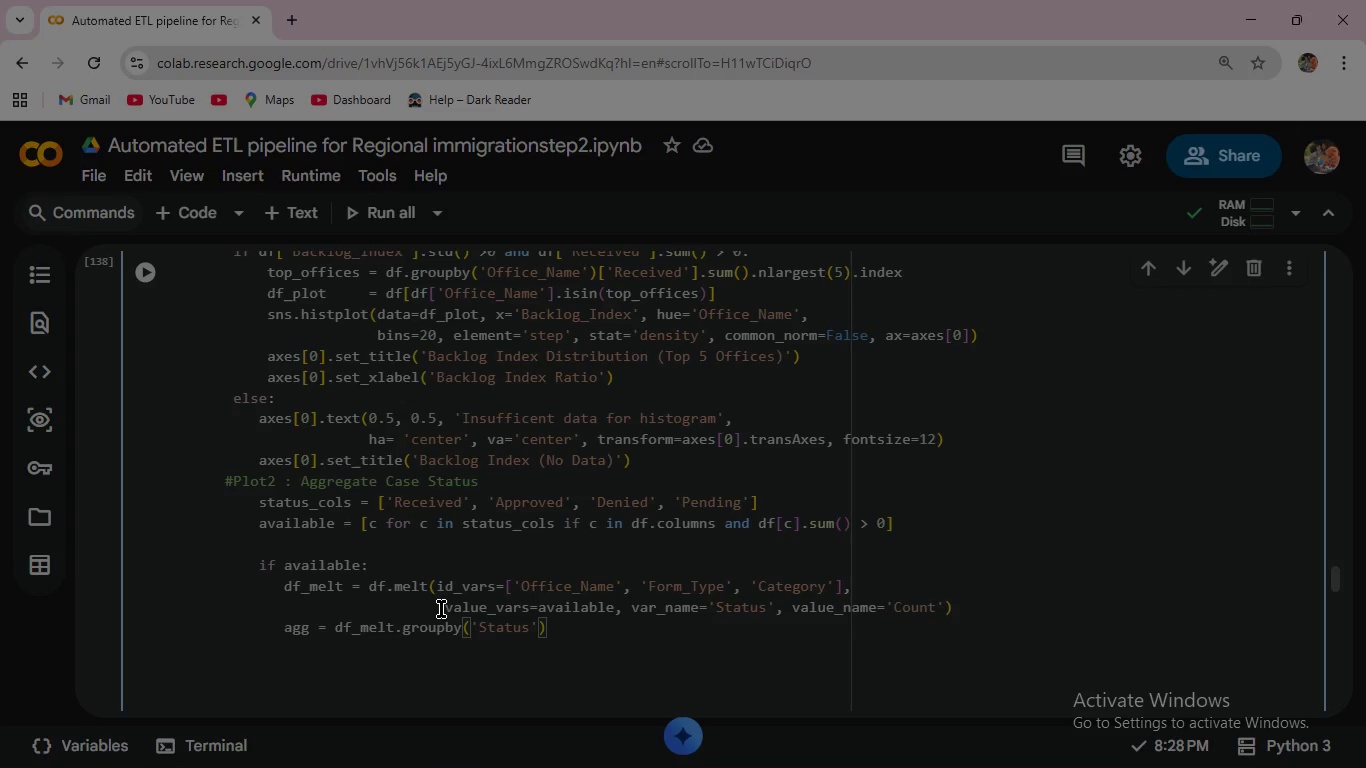 
key(ArrowRight)
 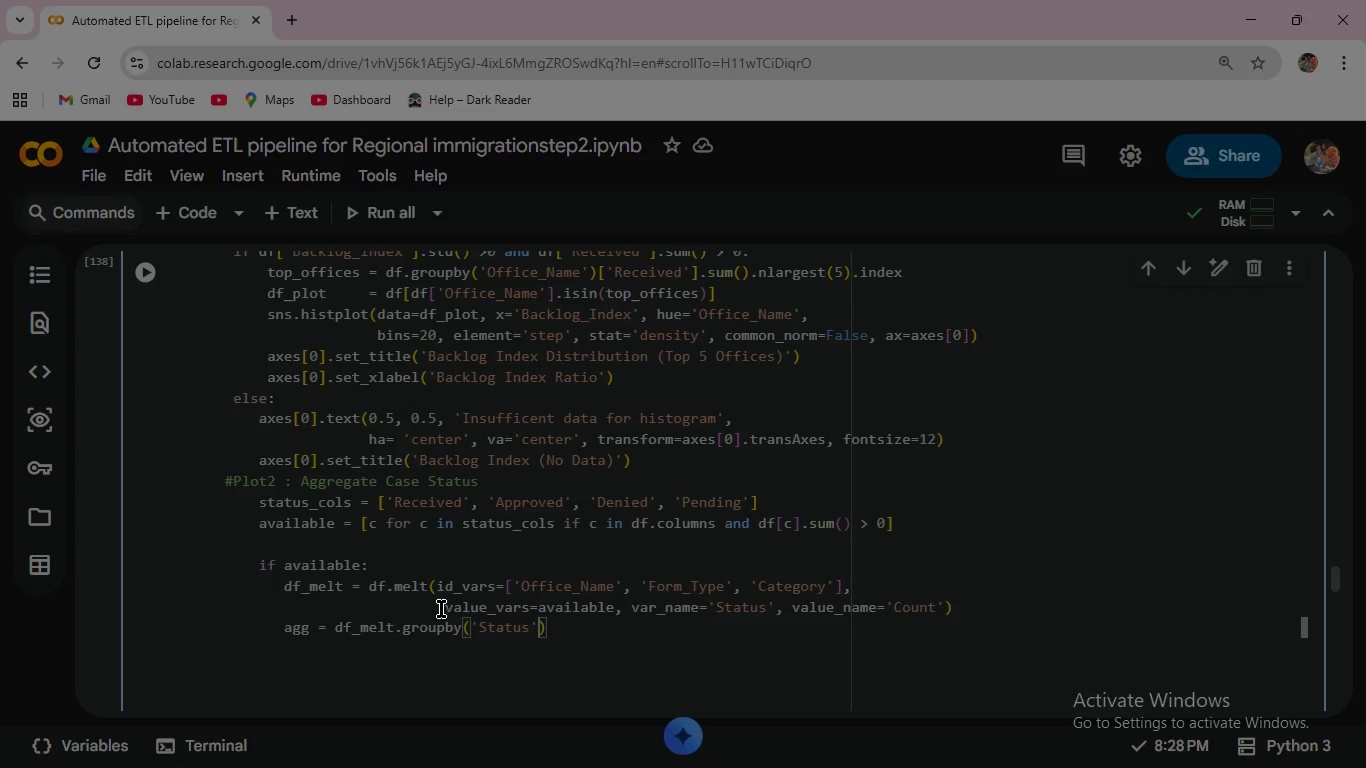 
key(ArrowRight)
 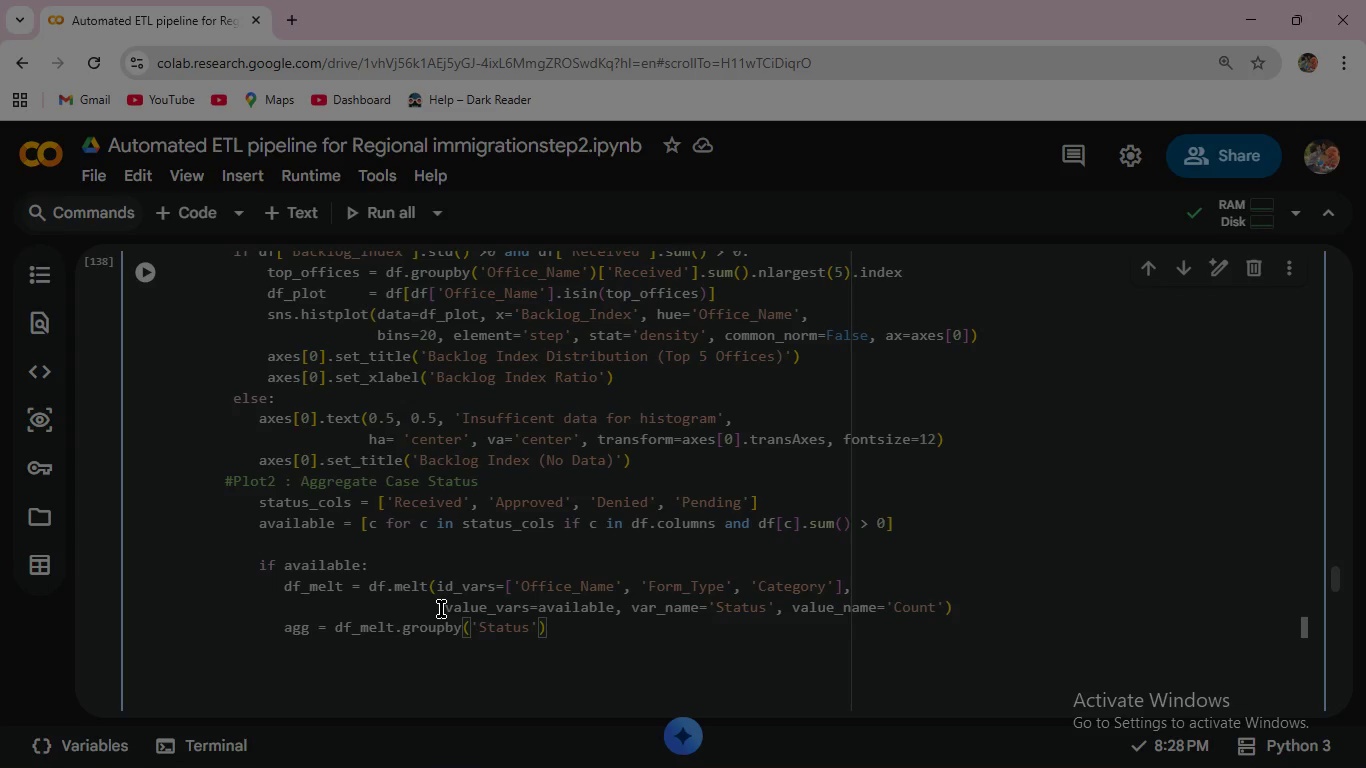 
type(['Count)
 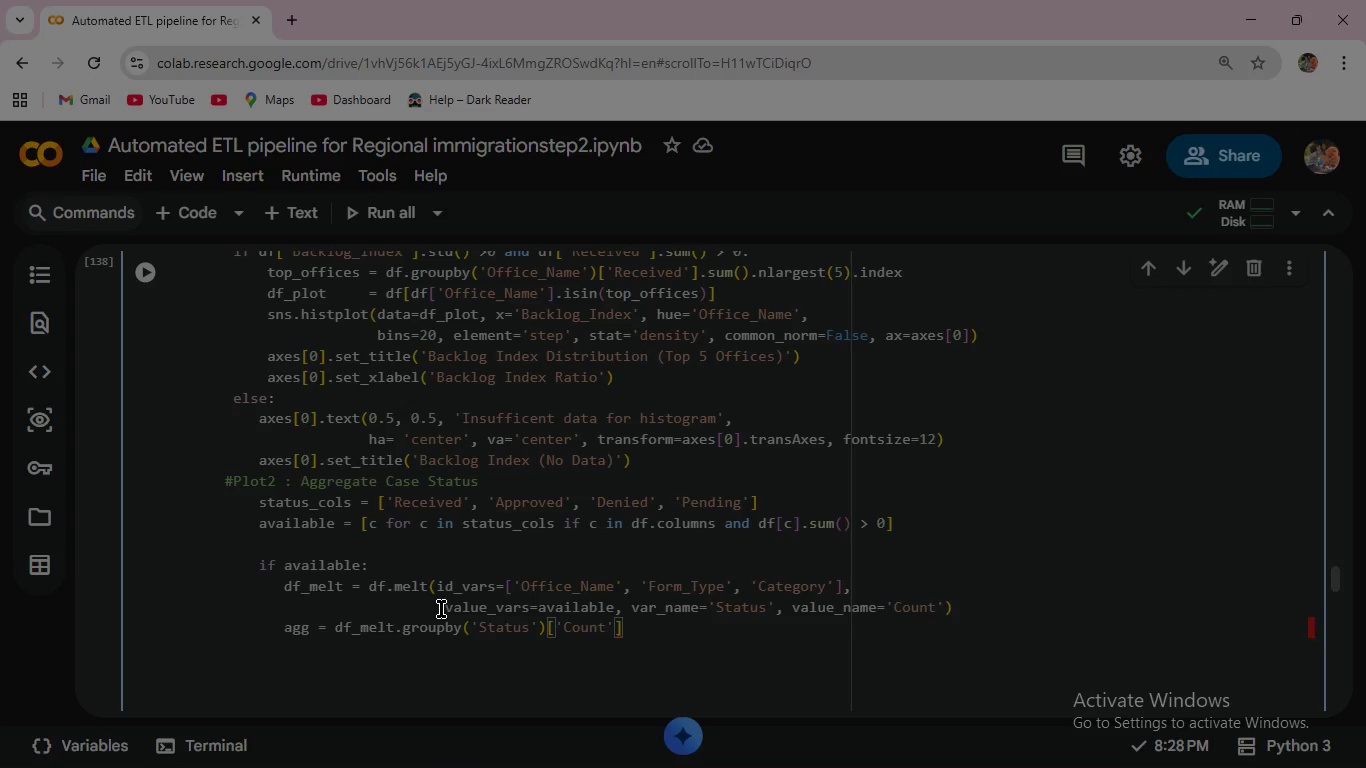 
key(ArrowRight)
 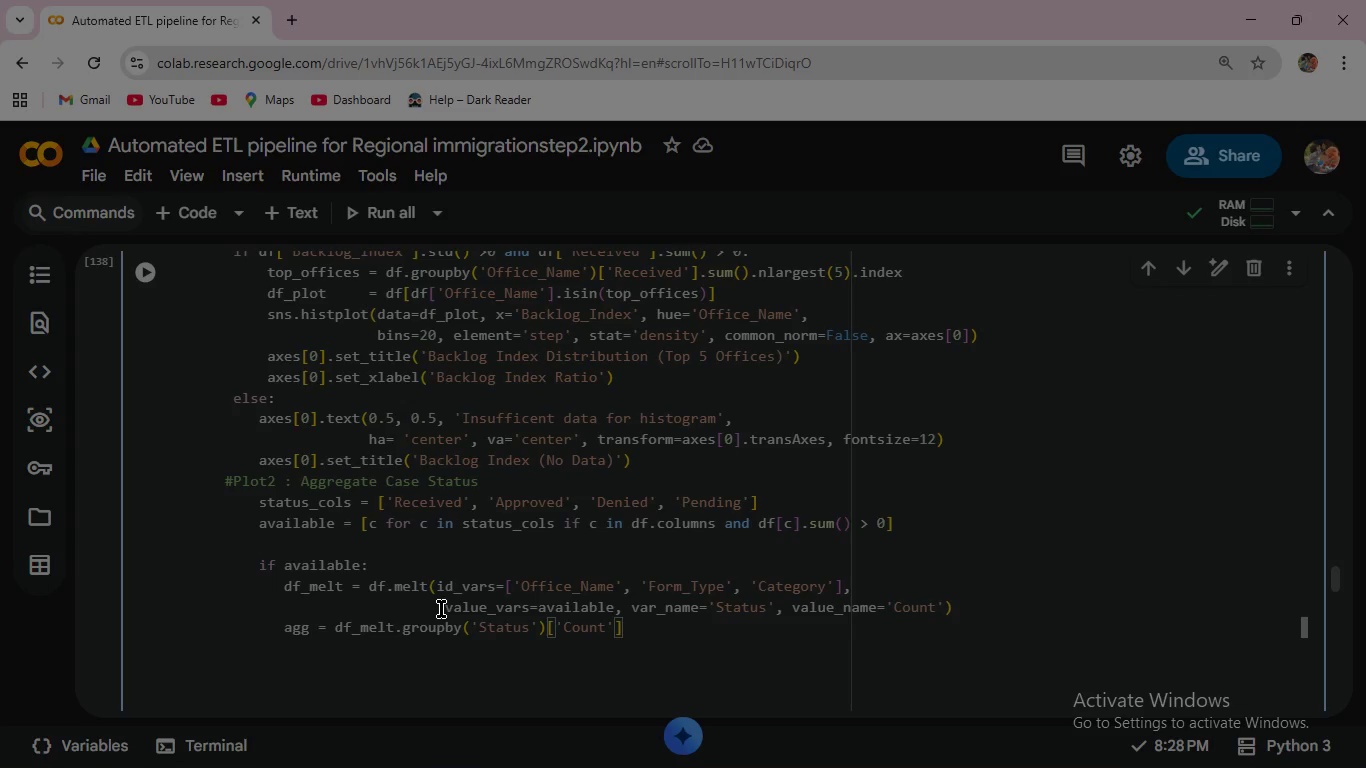 
key(ArrowRight)
 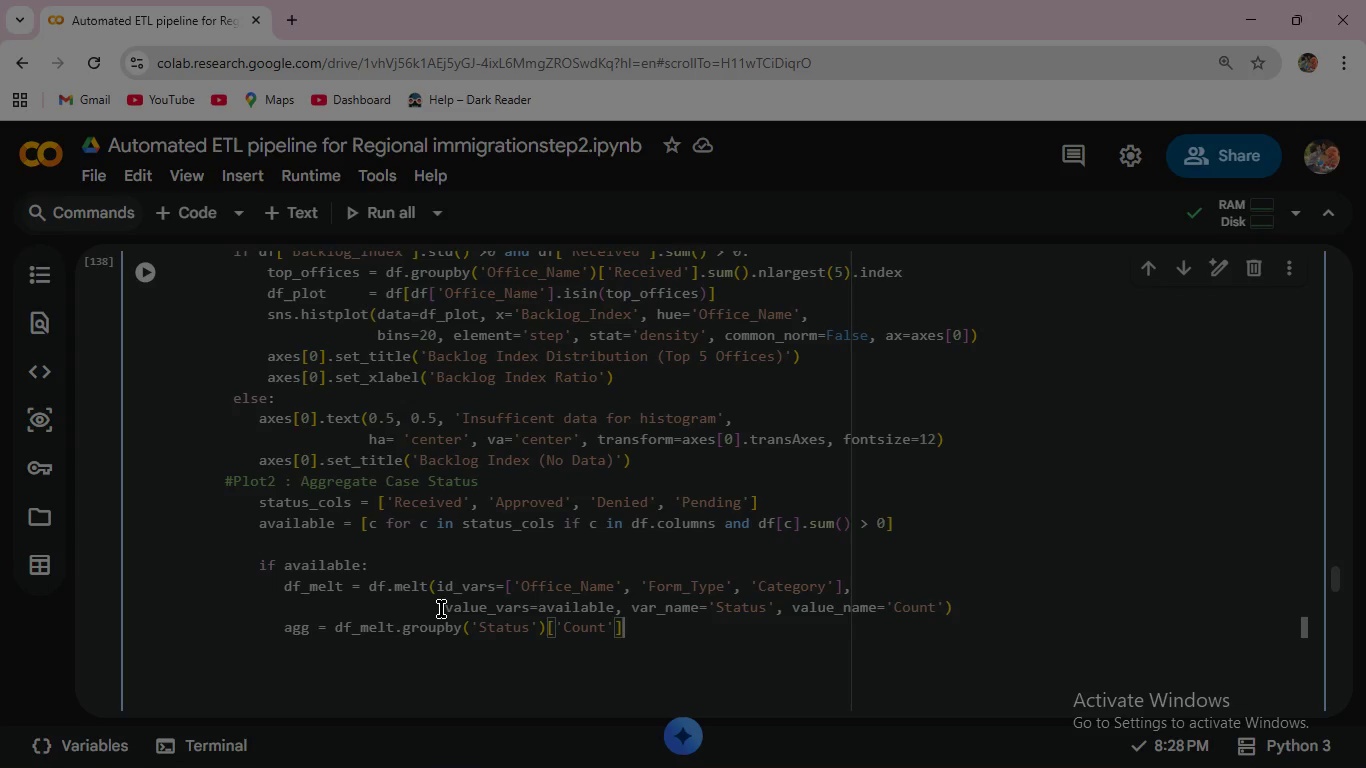 
key(ArrowRight)
 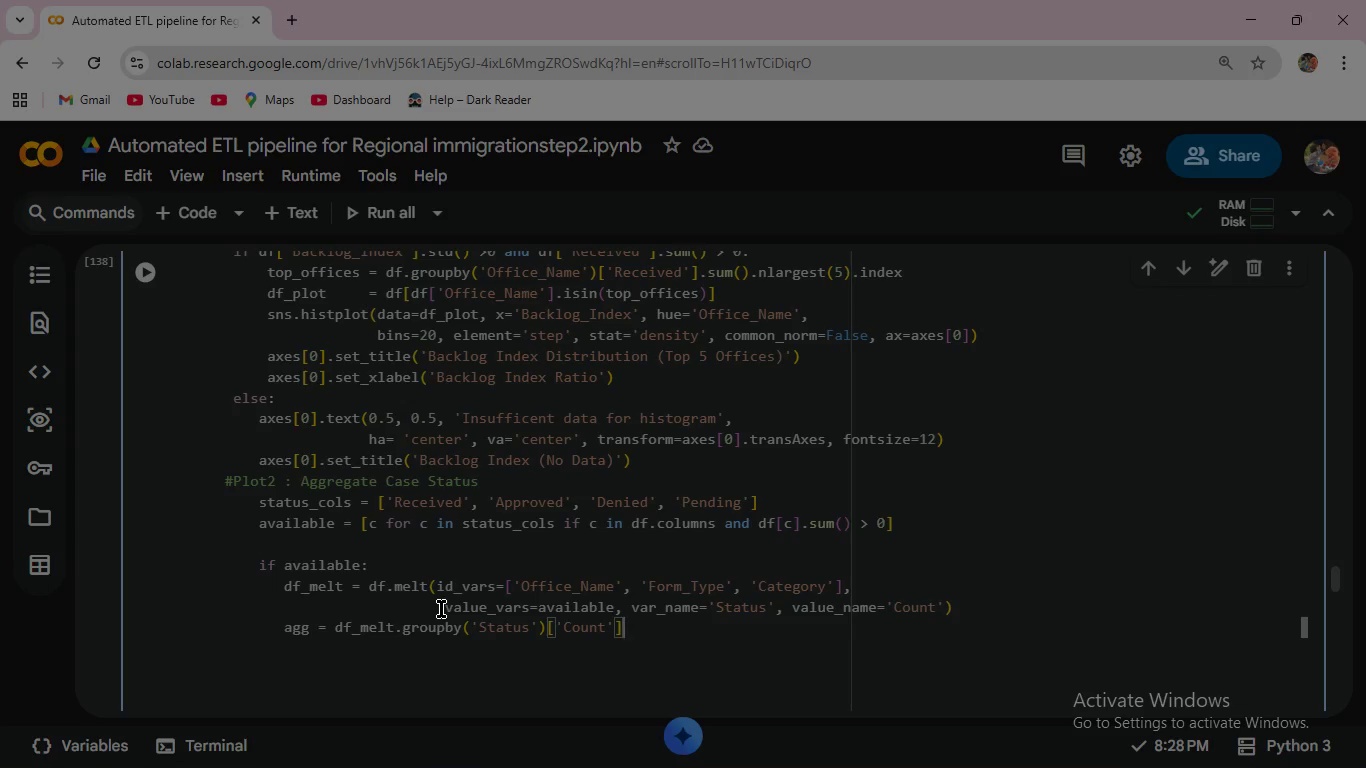 
type(.sum)
 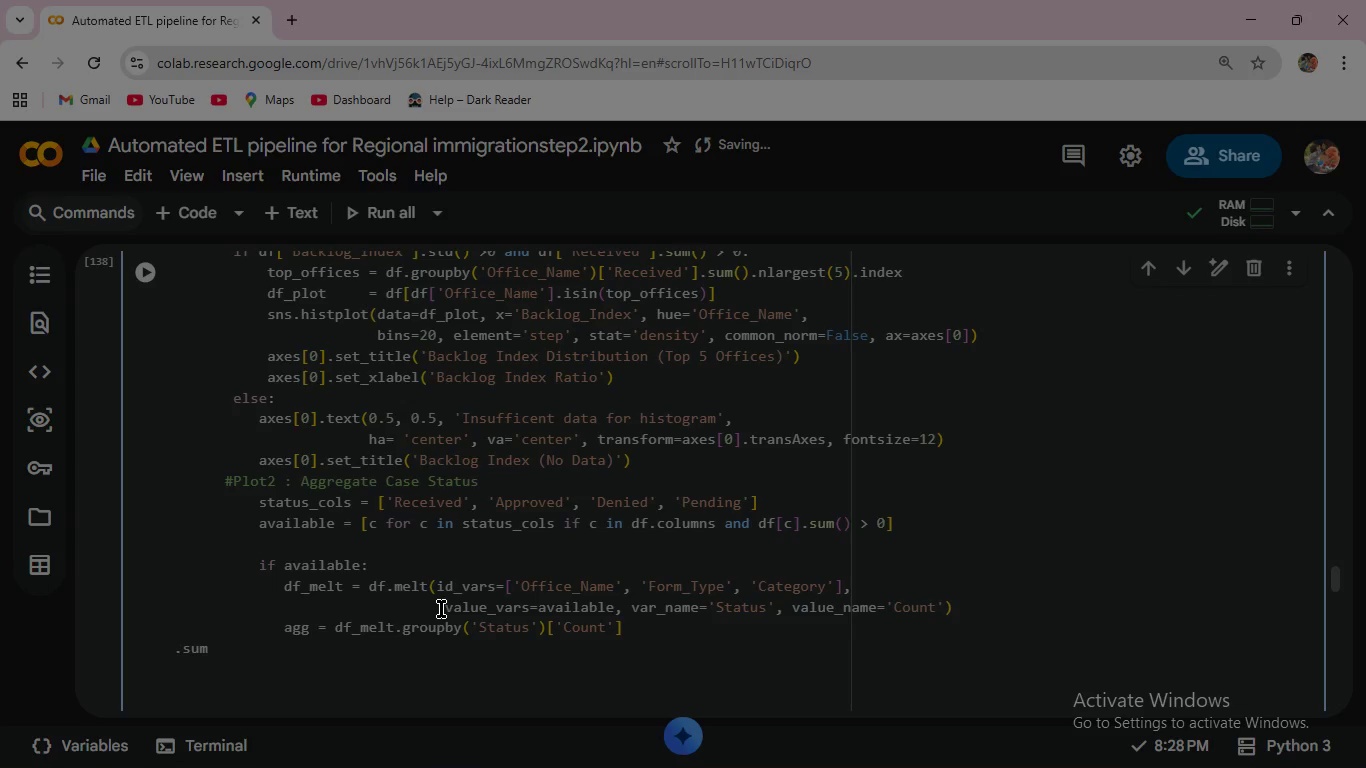 
wait(6.45)
 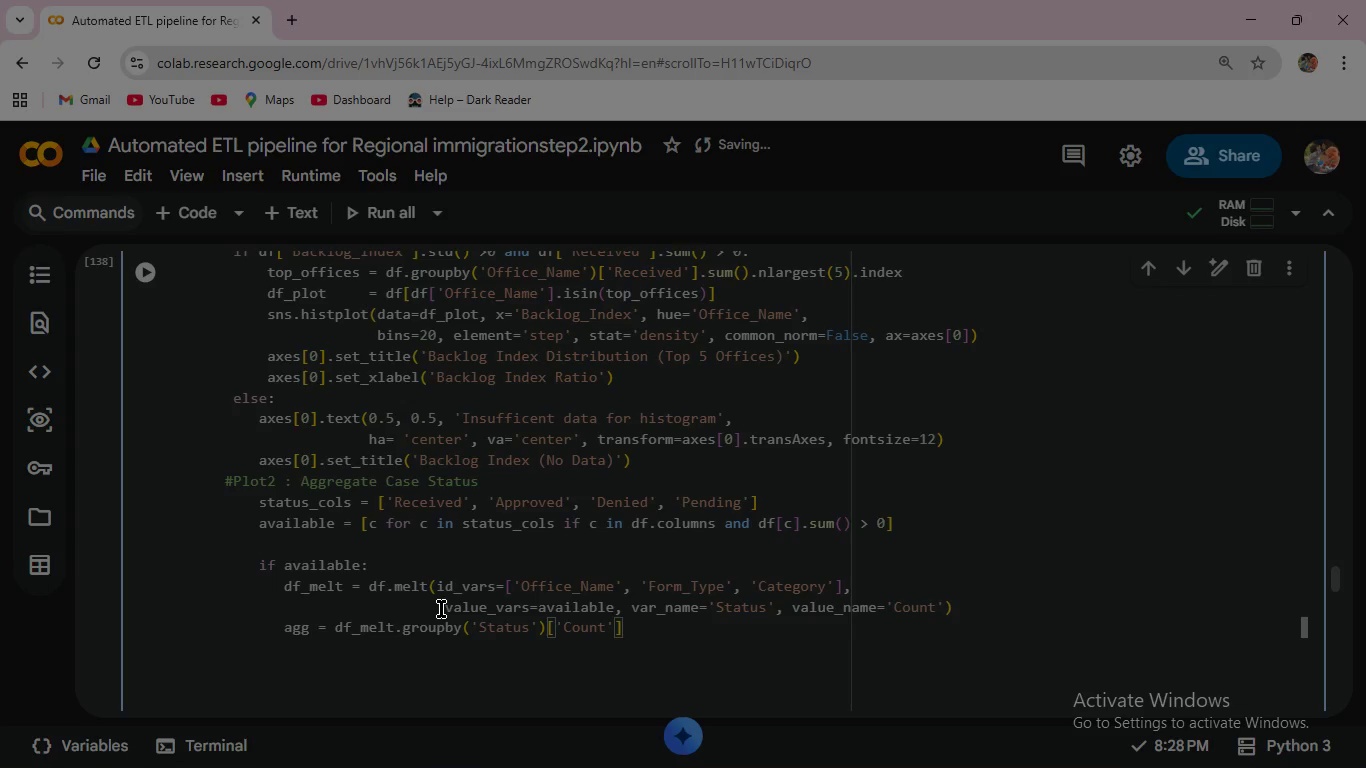 
key(Backspace)
key(Backspace)
key(Backspace)
key(Backspace)
key(Backspace)
type(.sum()
 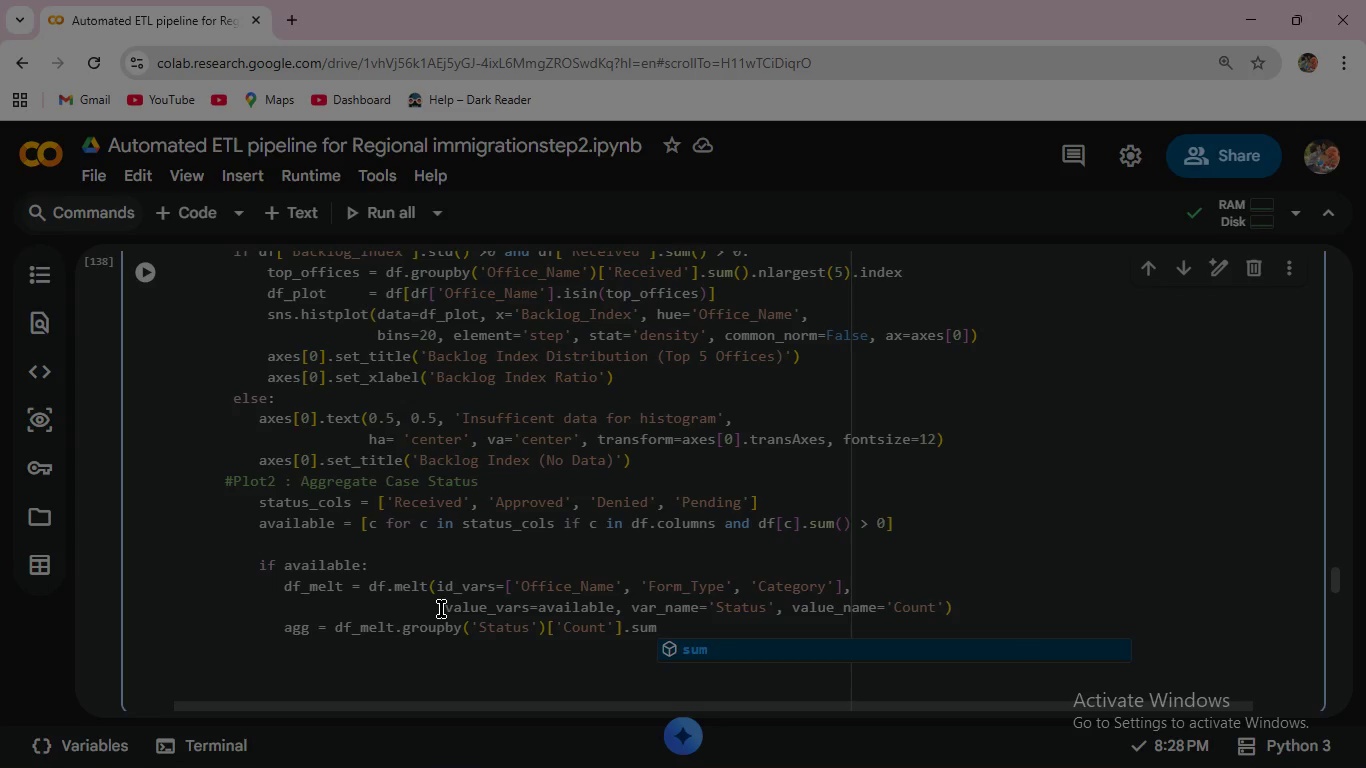 
wait(9.8)
 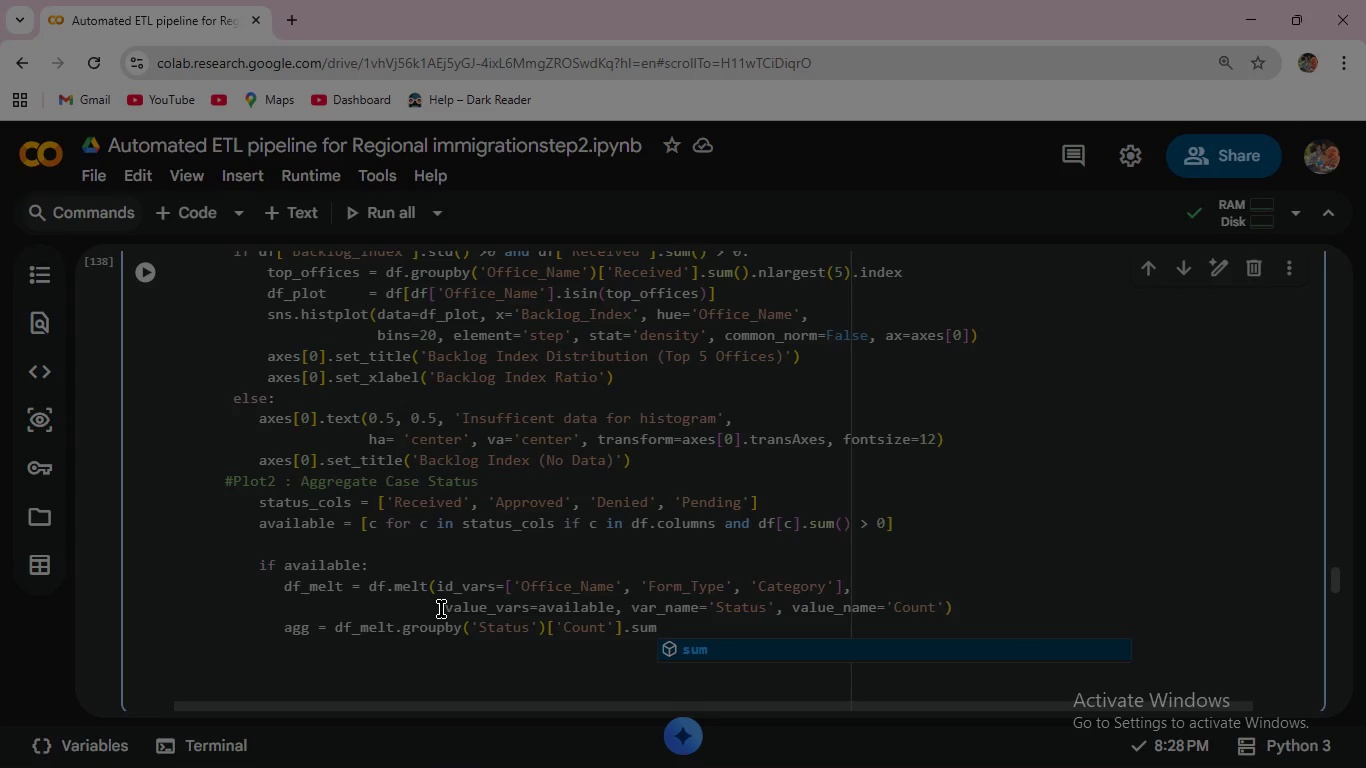 
key(ArrowRight)
 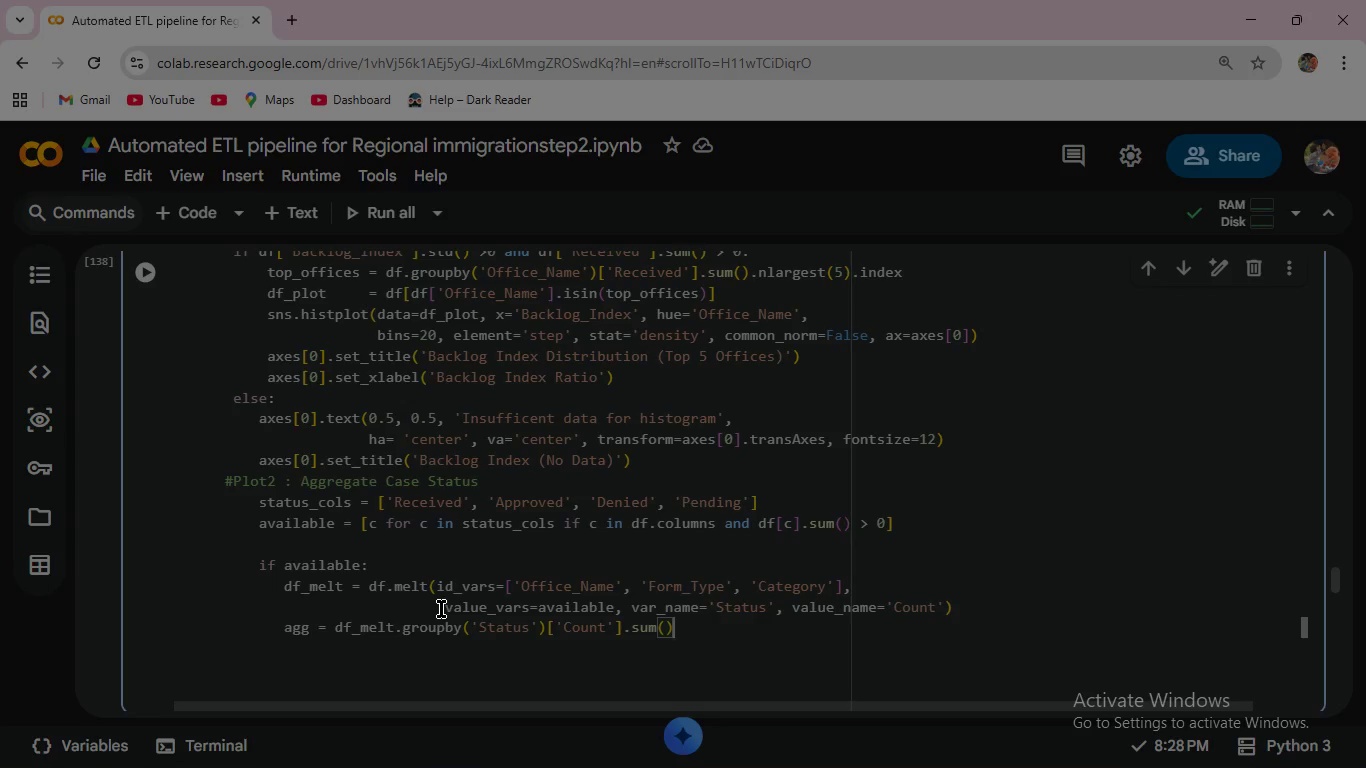 
type(.reset)
 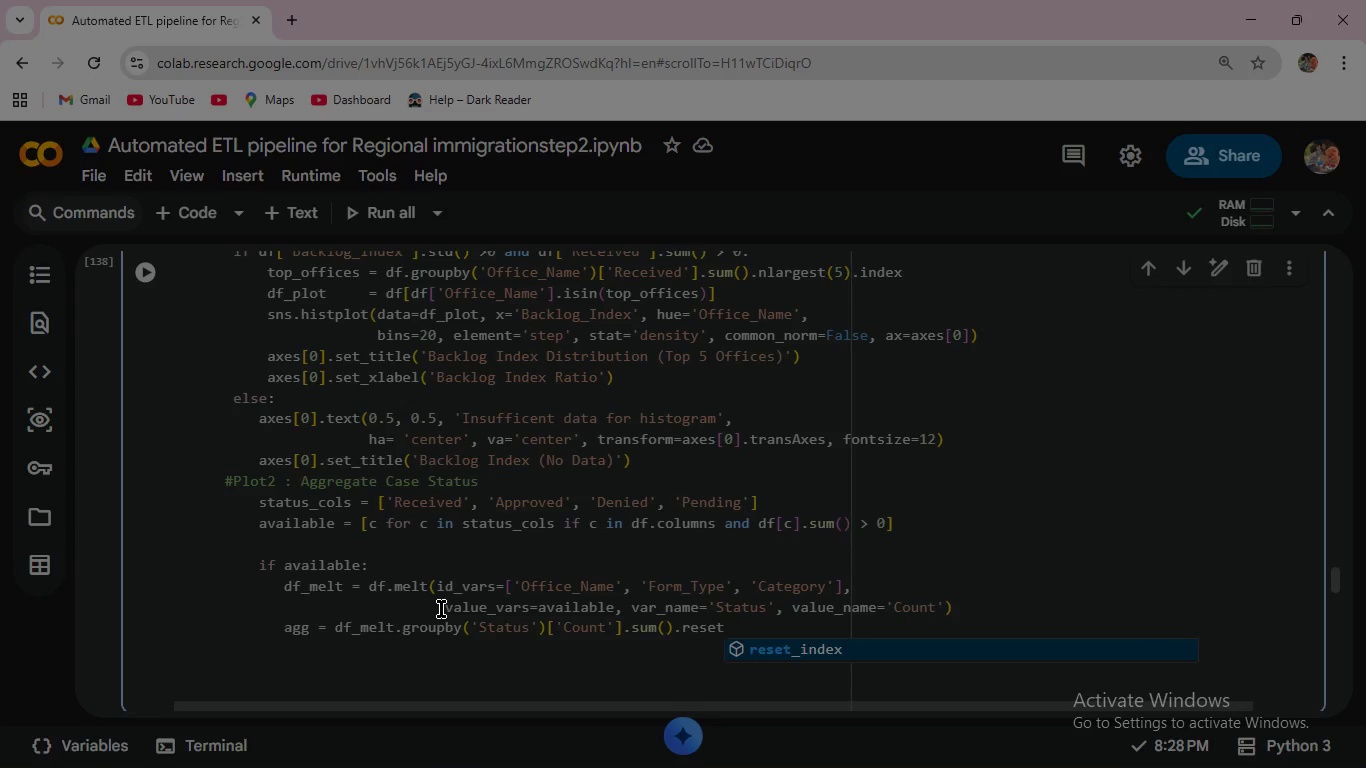 
key(Enter)
 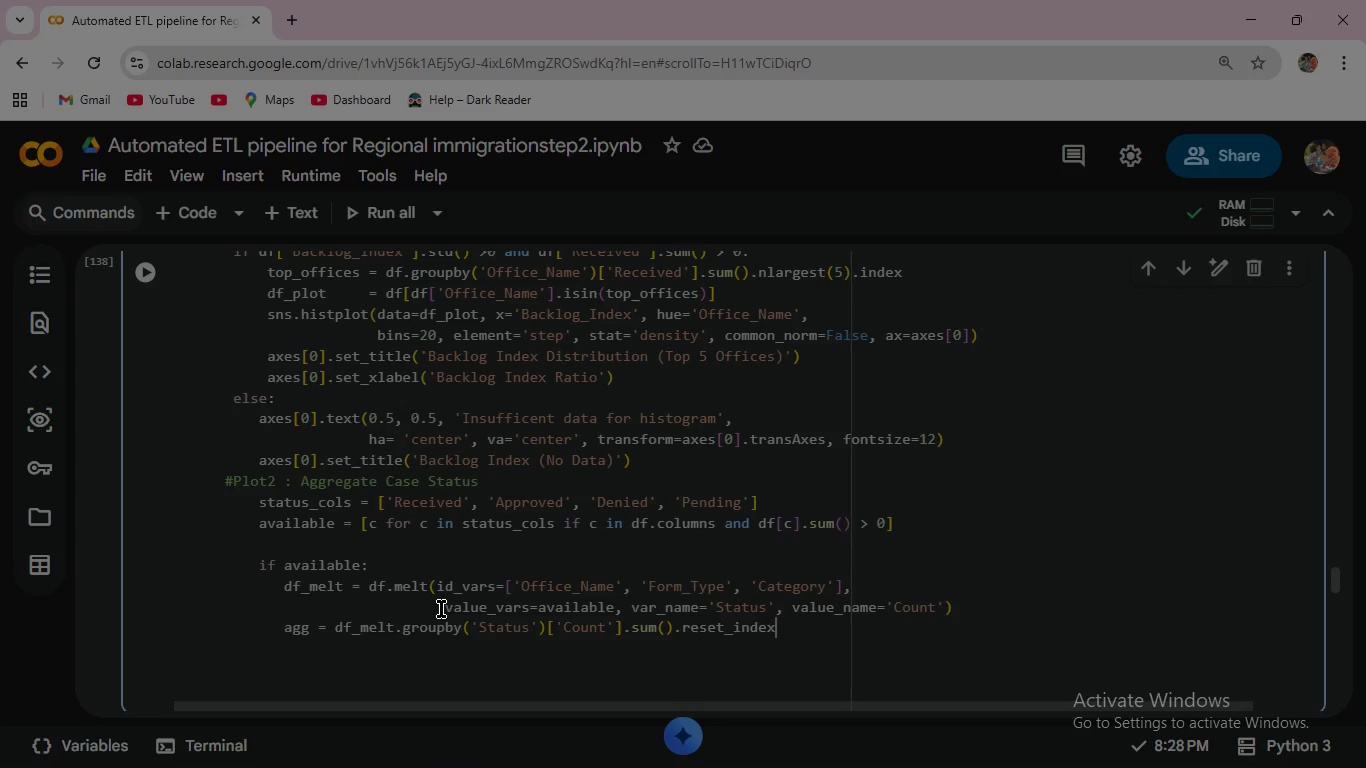 
key(Shift+9)
 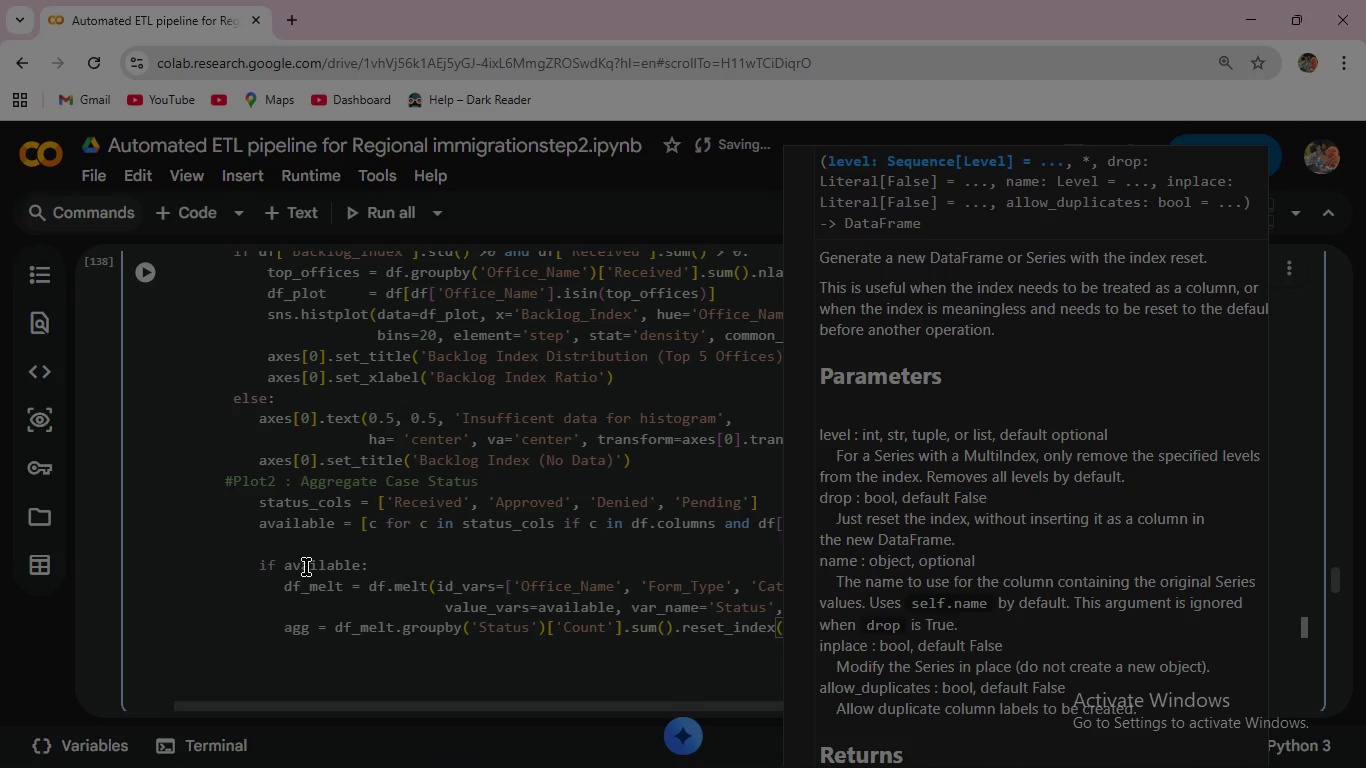 
left_click([143, 275])
 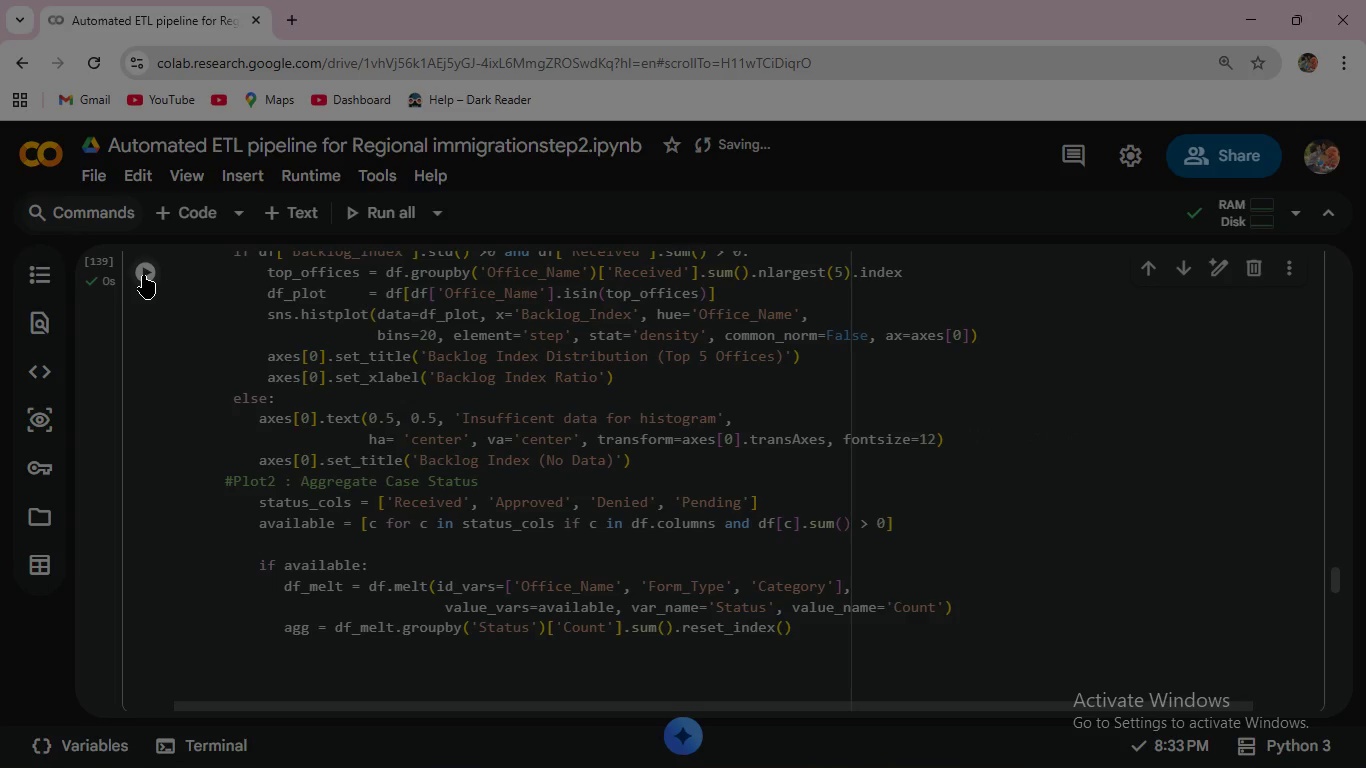 
scroll: coordinate [511, 454], scroll_direction: down, amount: 6.0
 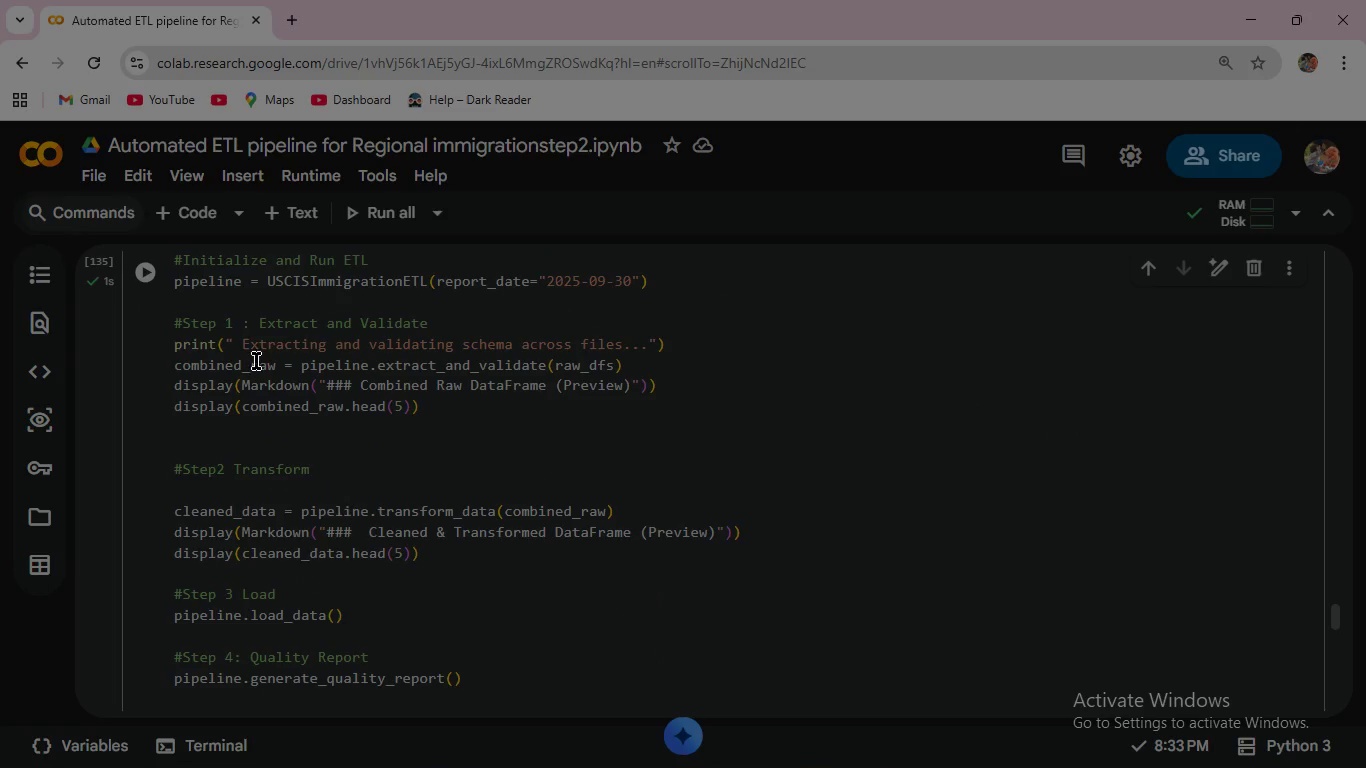 
left_click([150, 276])
 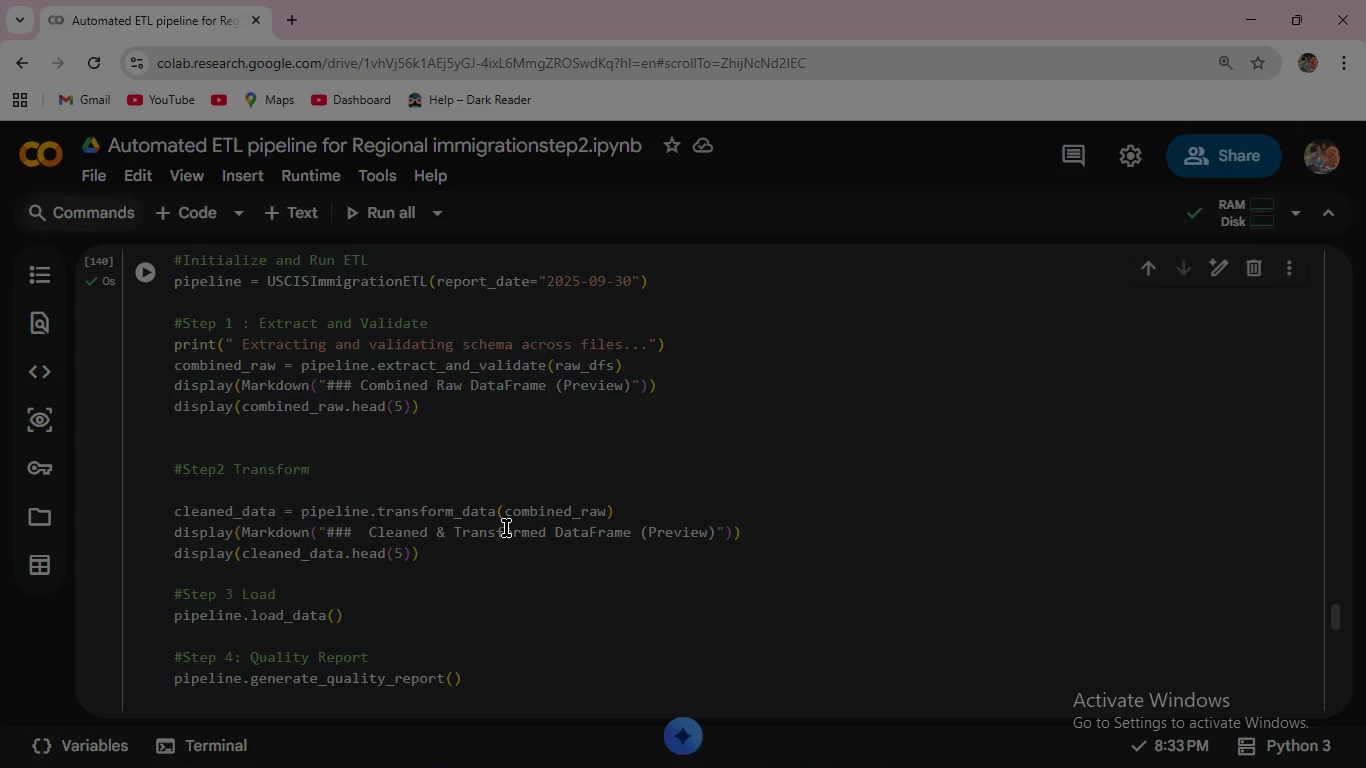 
scroll: coordinate [782, 530], scroll_direction: down, amount: 12.0
 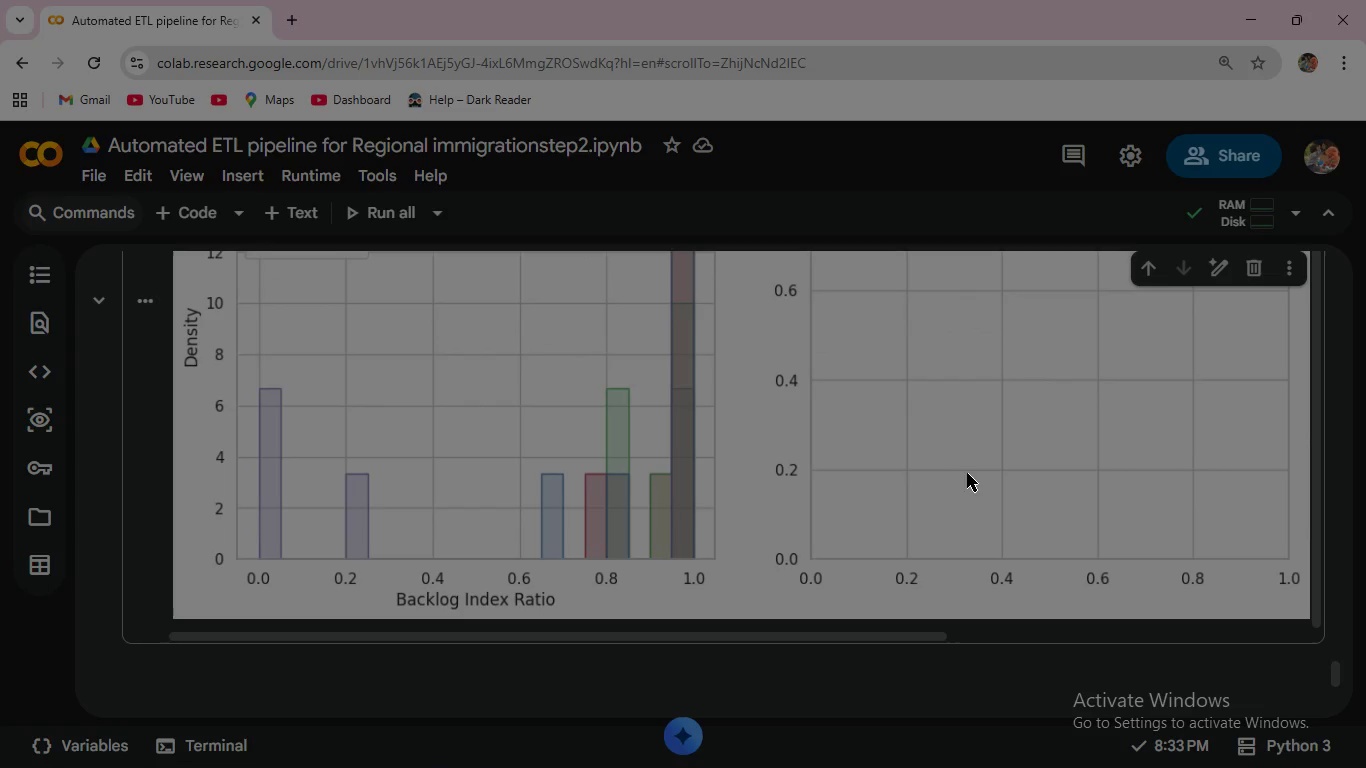 
scroll: coordinate [754, 449], scroll_direction: up, amount: 24.0
 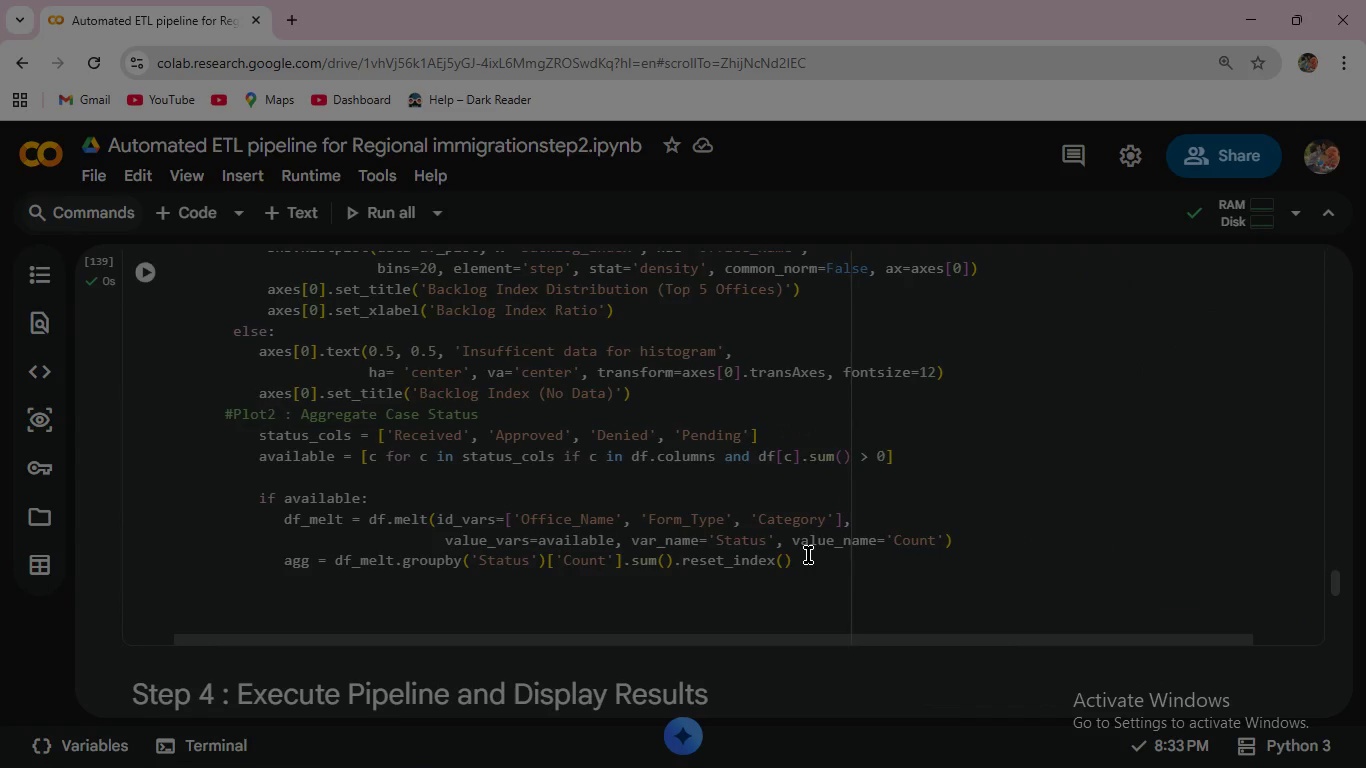 
left_click([808, 555])
 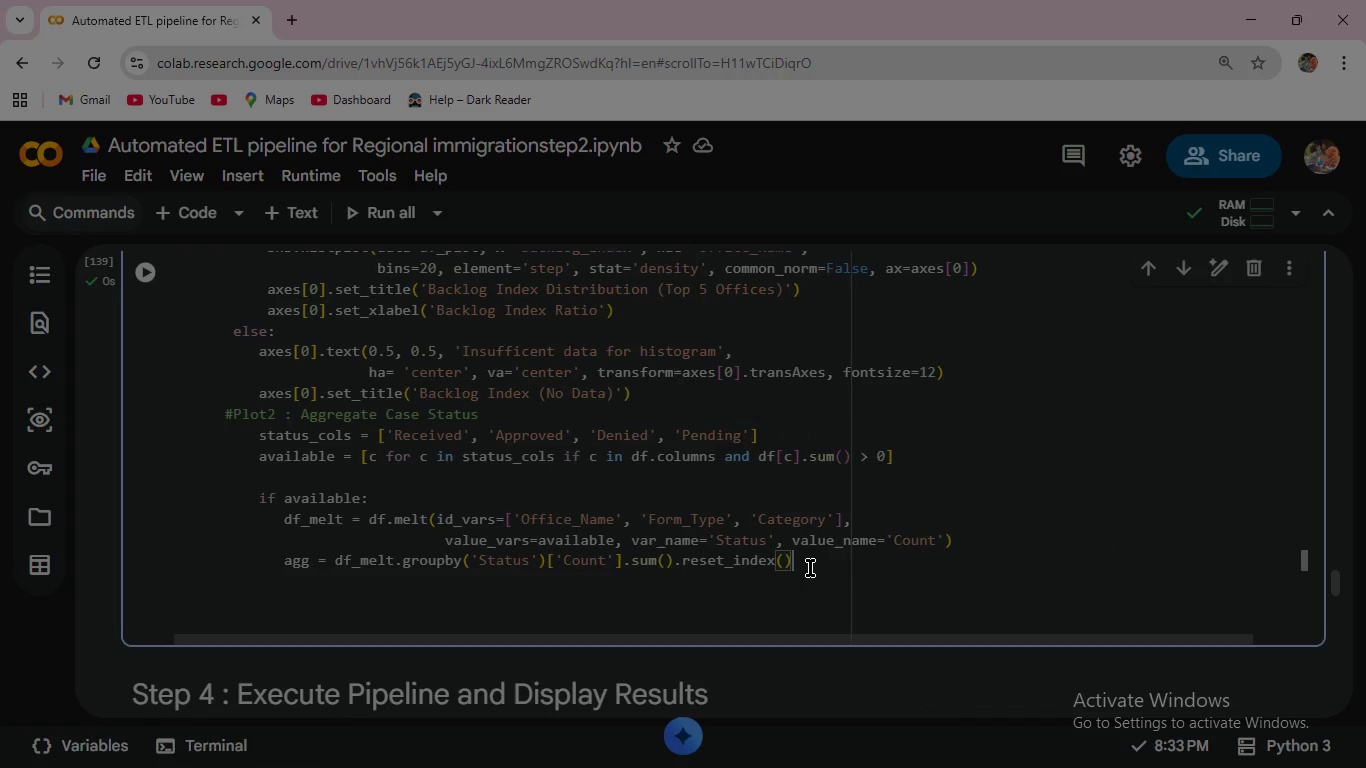 
left_click([810, 567])
 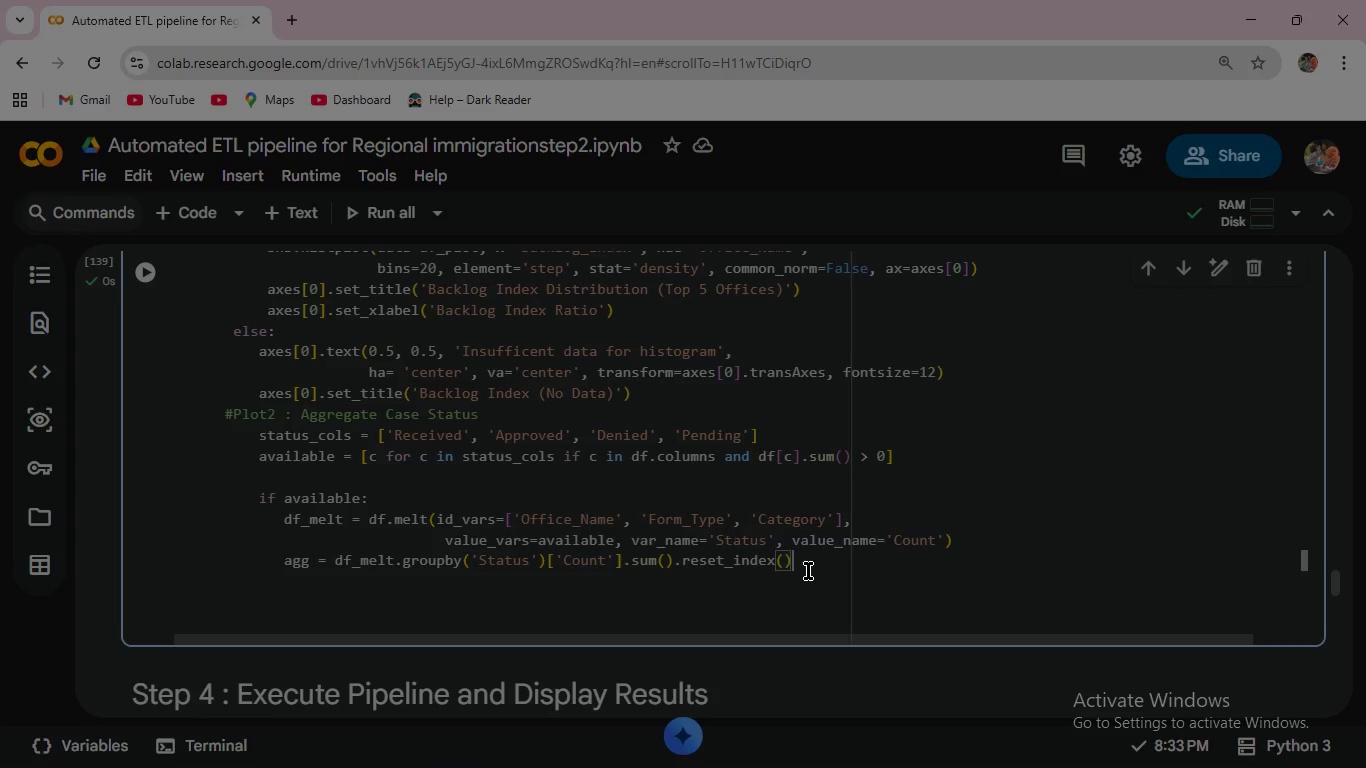 
wait(6.08)
 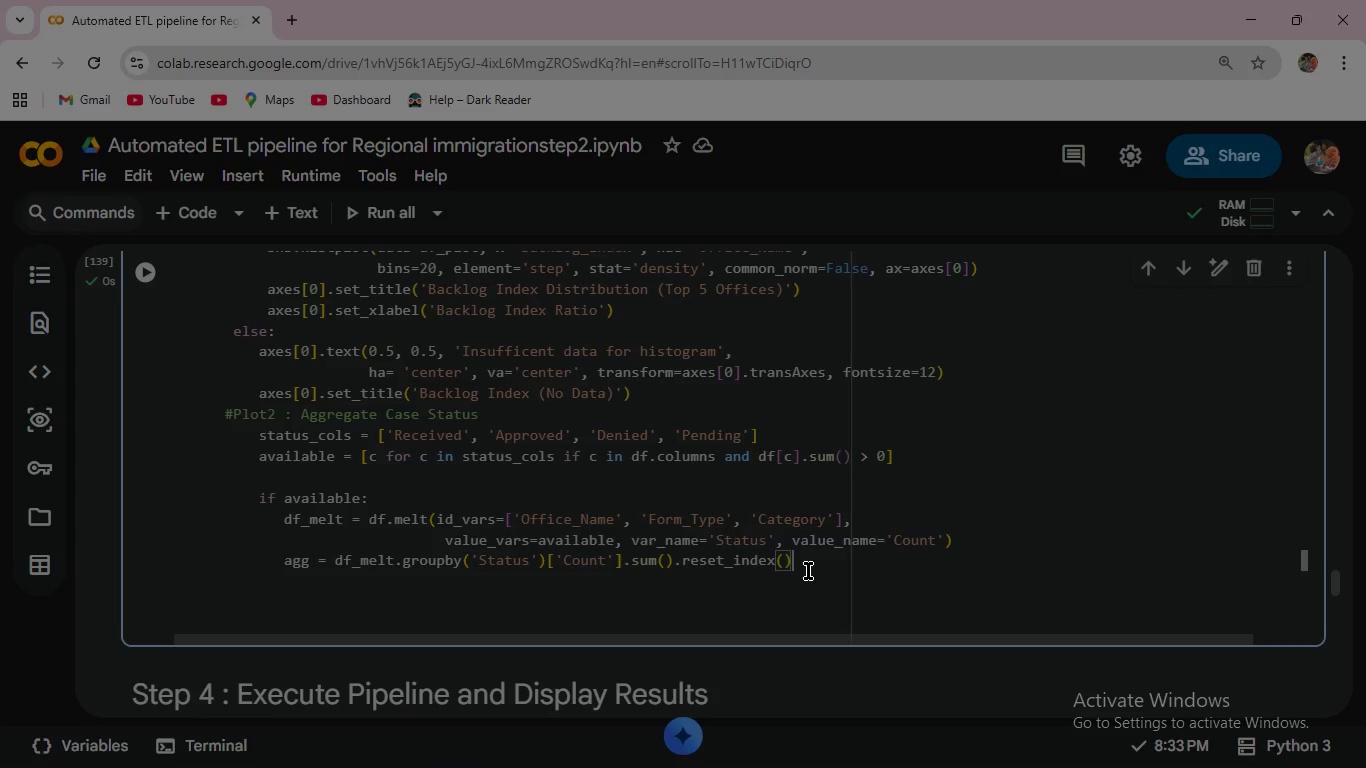 
key(Enter)
 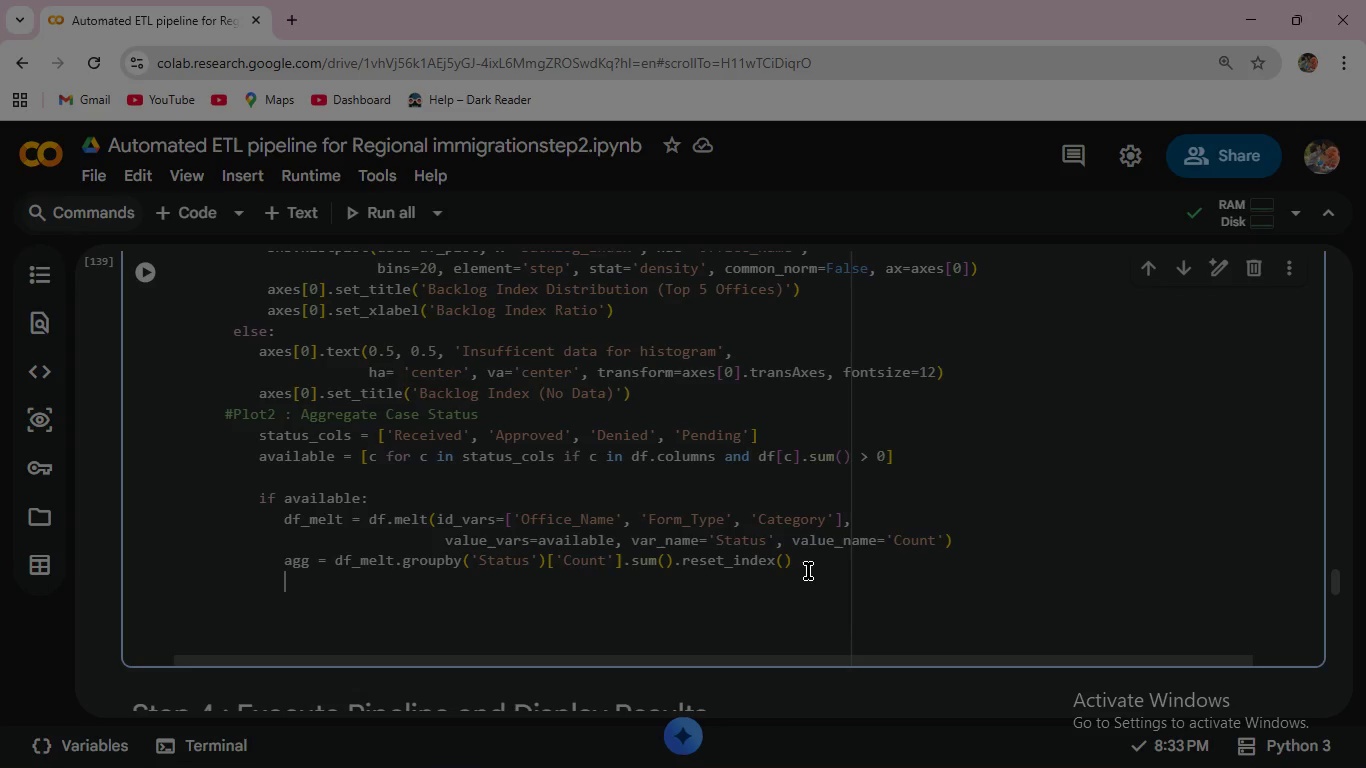 
key(Backspace)
type( if n)
key(Backspace)
key(Backspace)
key(Backspace)
key(Backspace)
 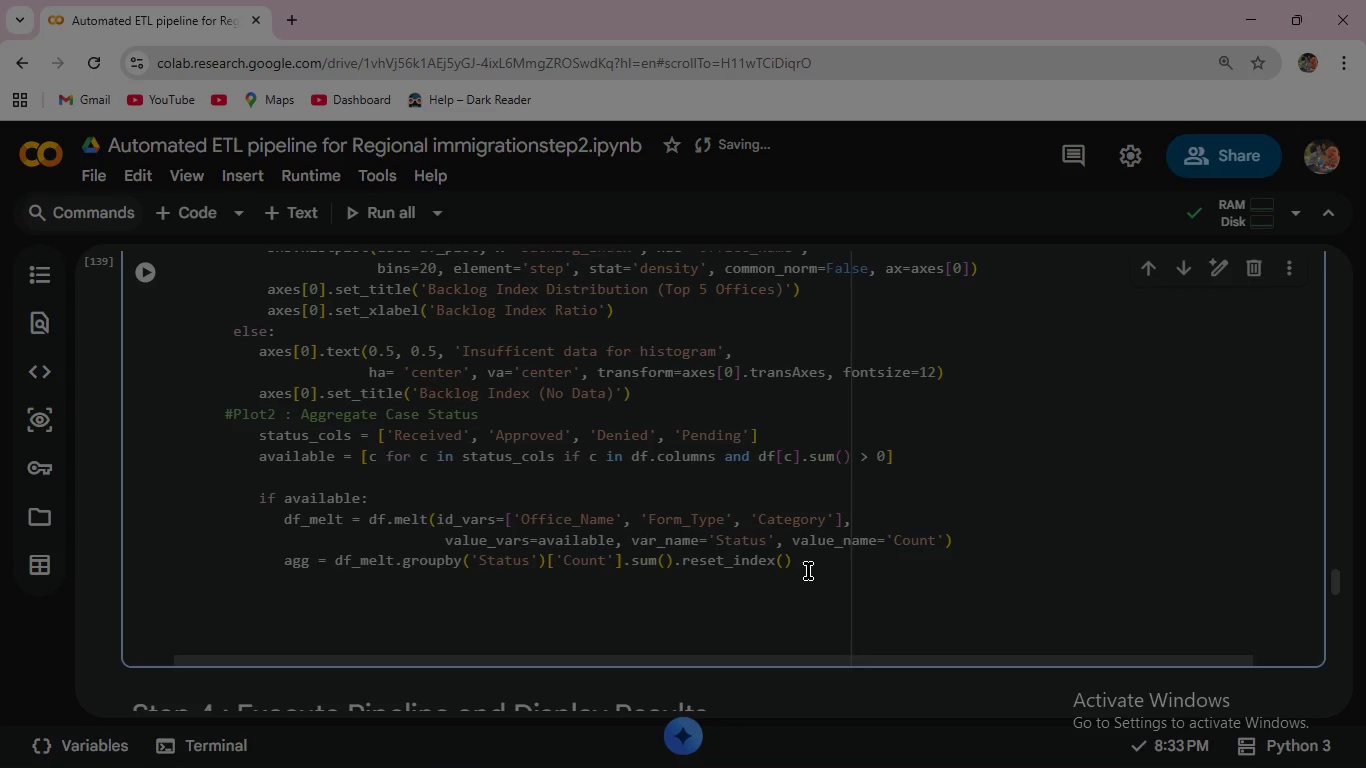 
key(Enter)
 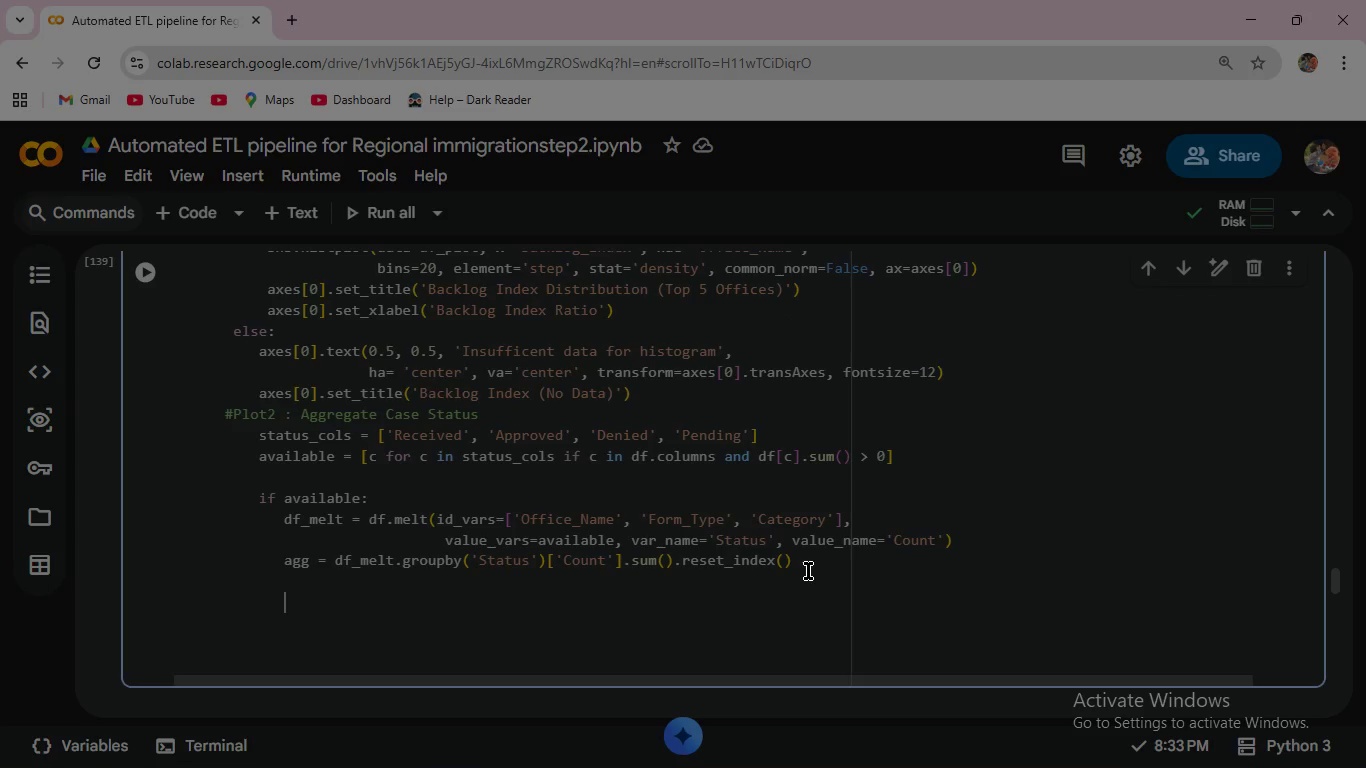 
type(if not agg.emp)
 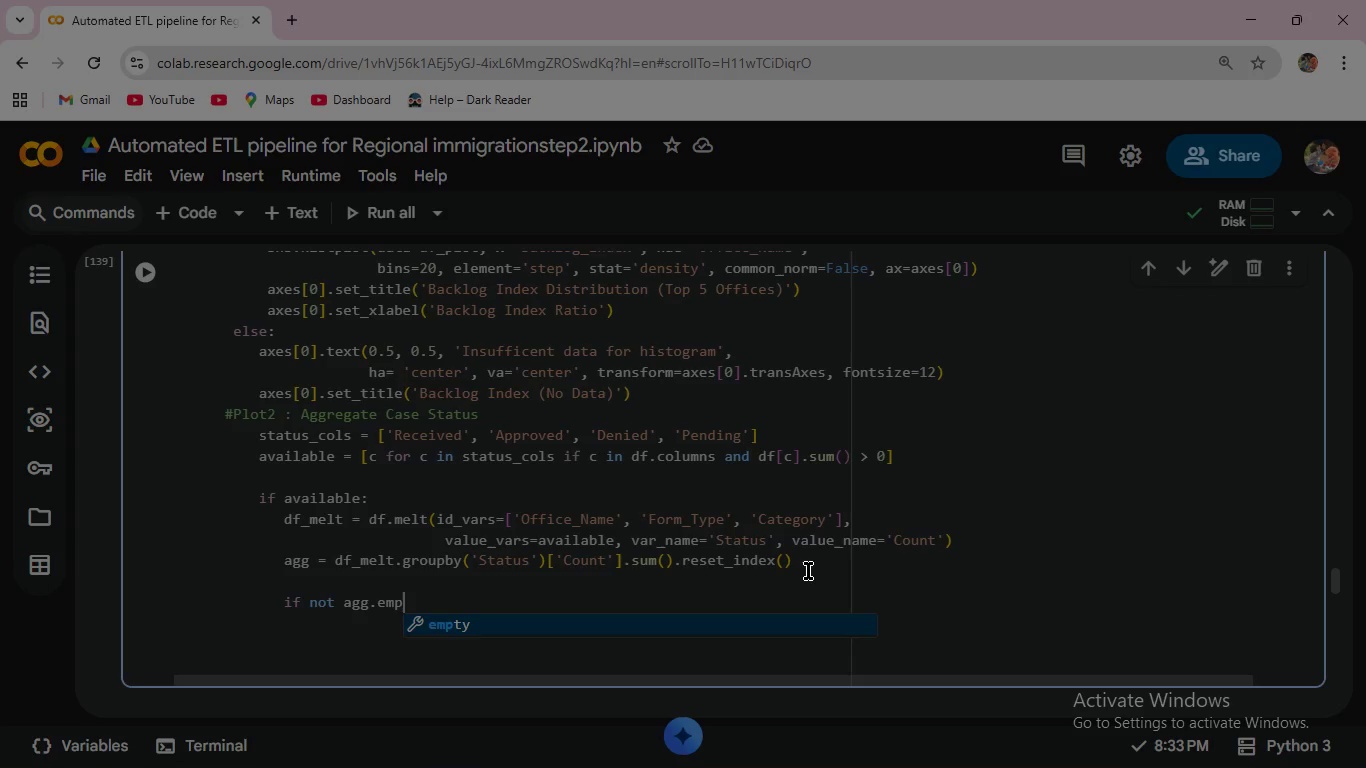 
wait(5.28)
 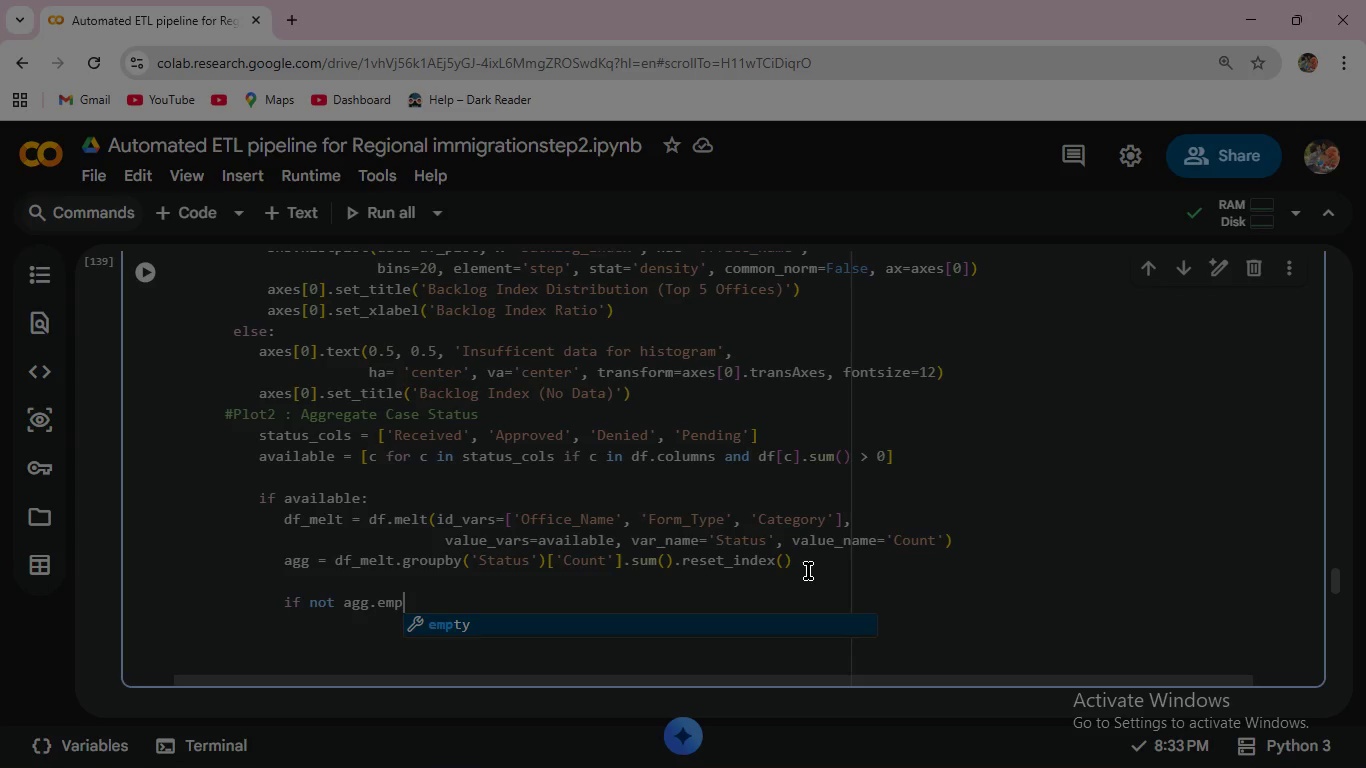 
type(ty:)
 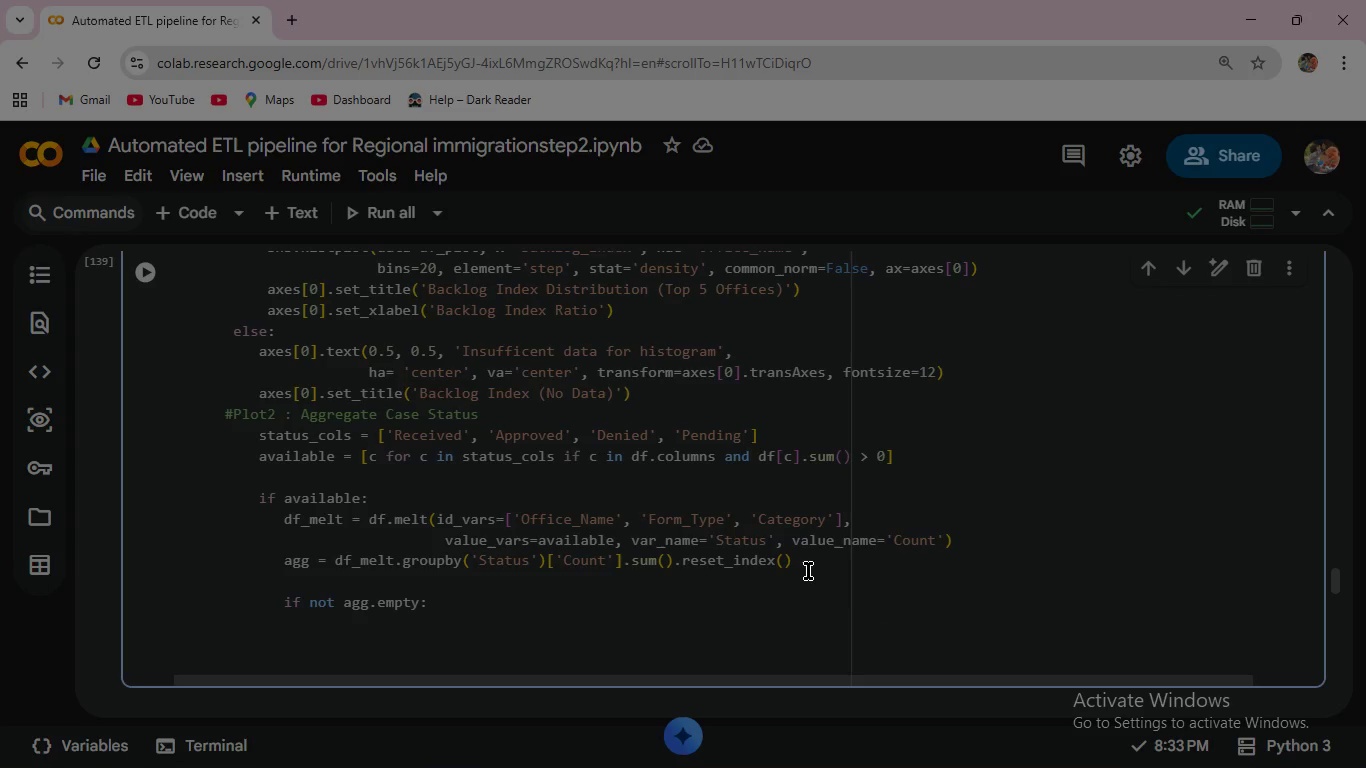 
key(Enter)
 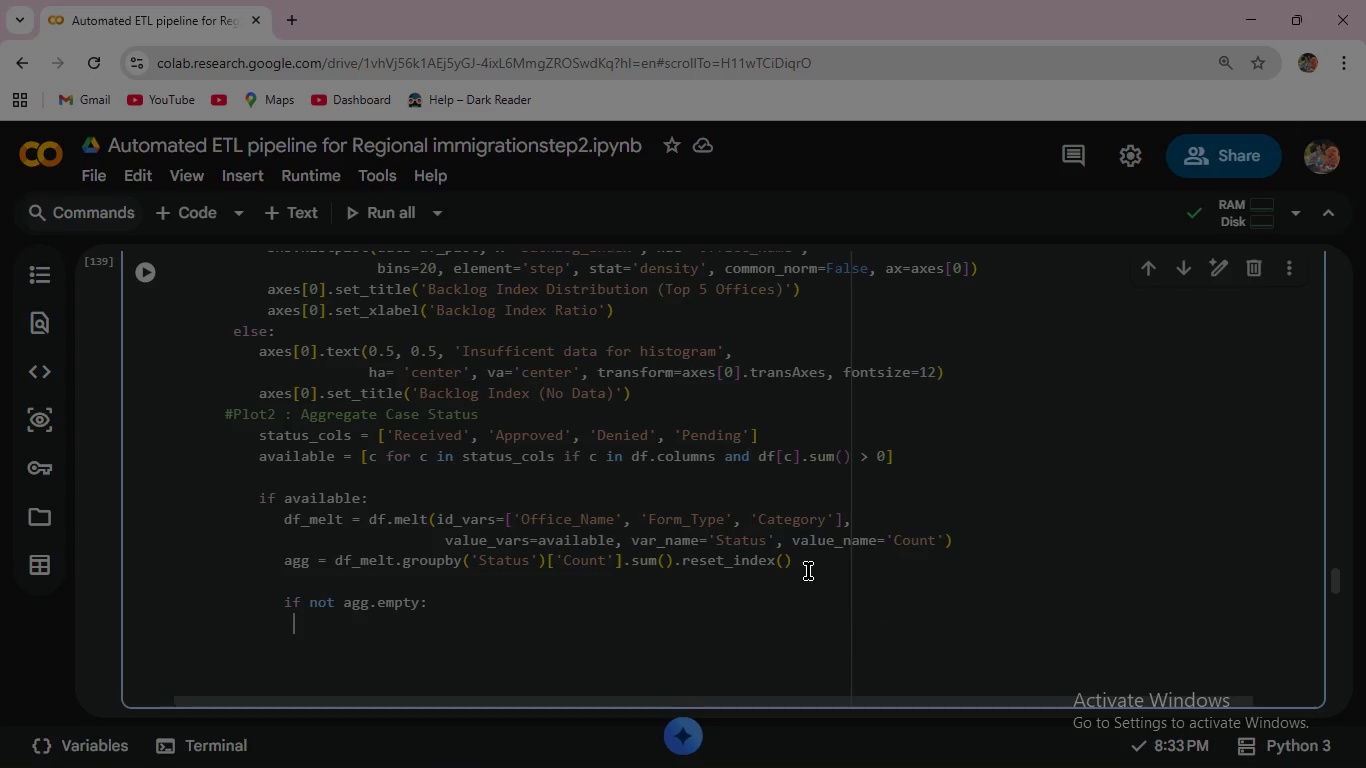 
hold_key(key=Space, duration=0.48)
 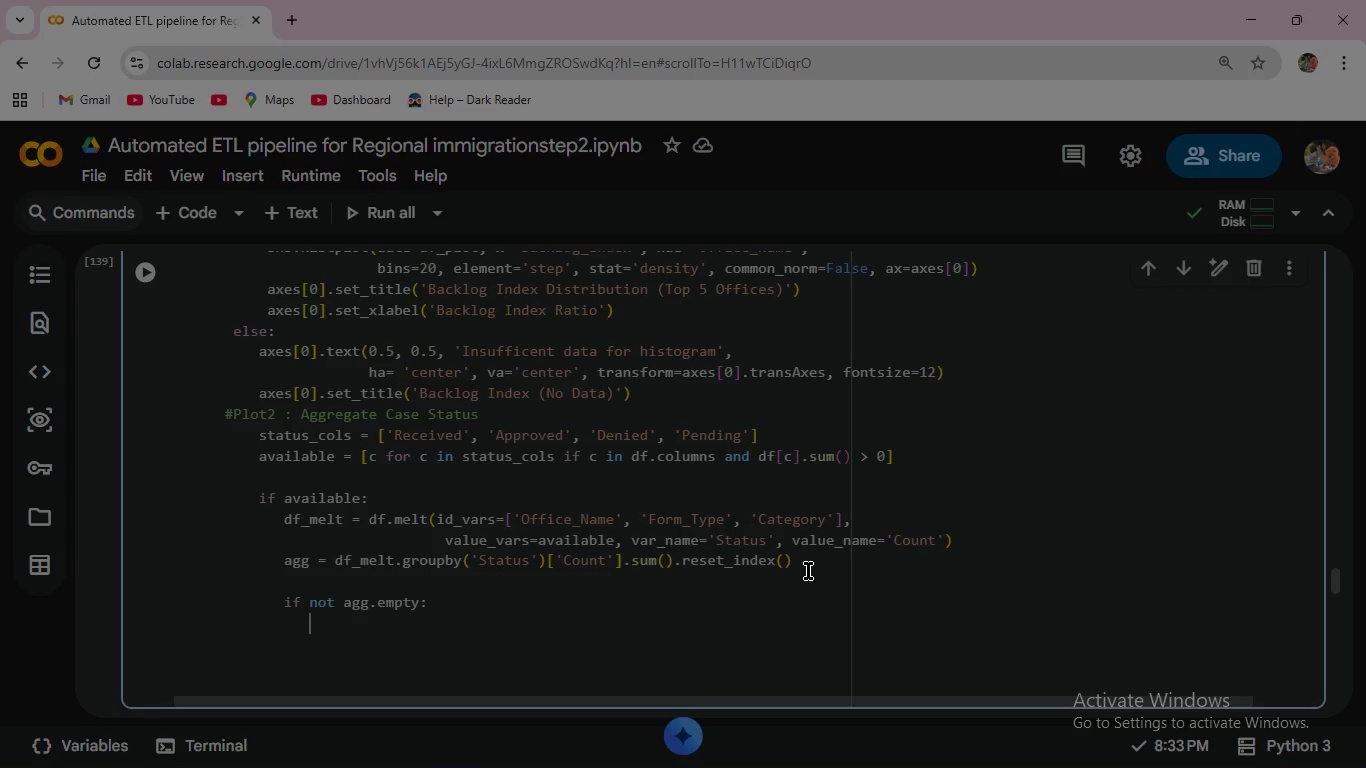 
type(   sns.bar)
 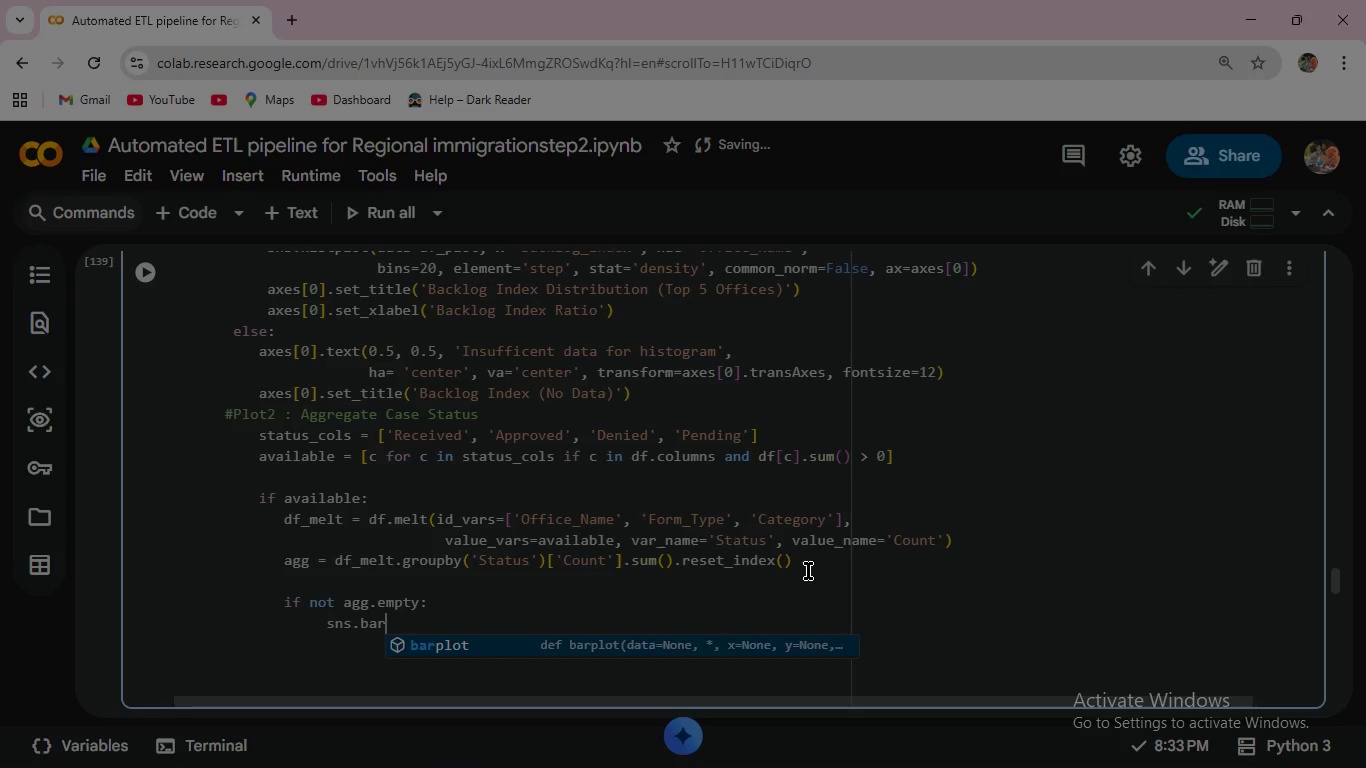 
key(Enter)
 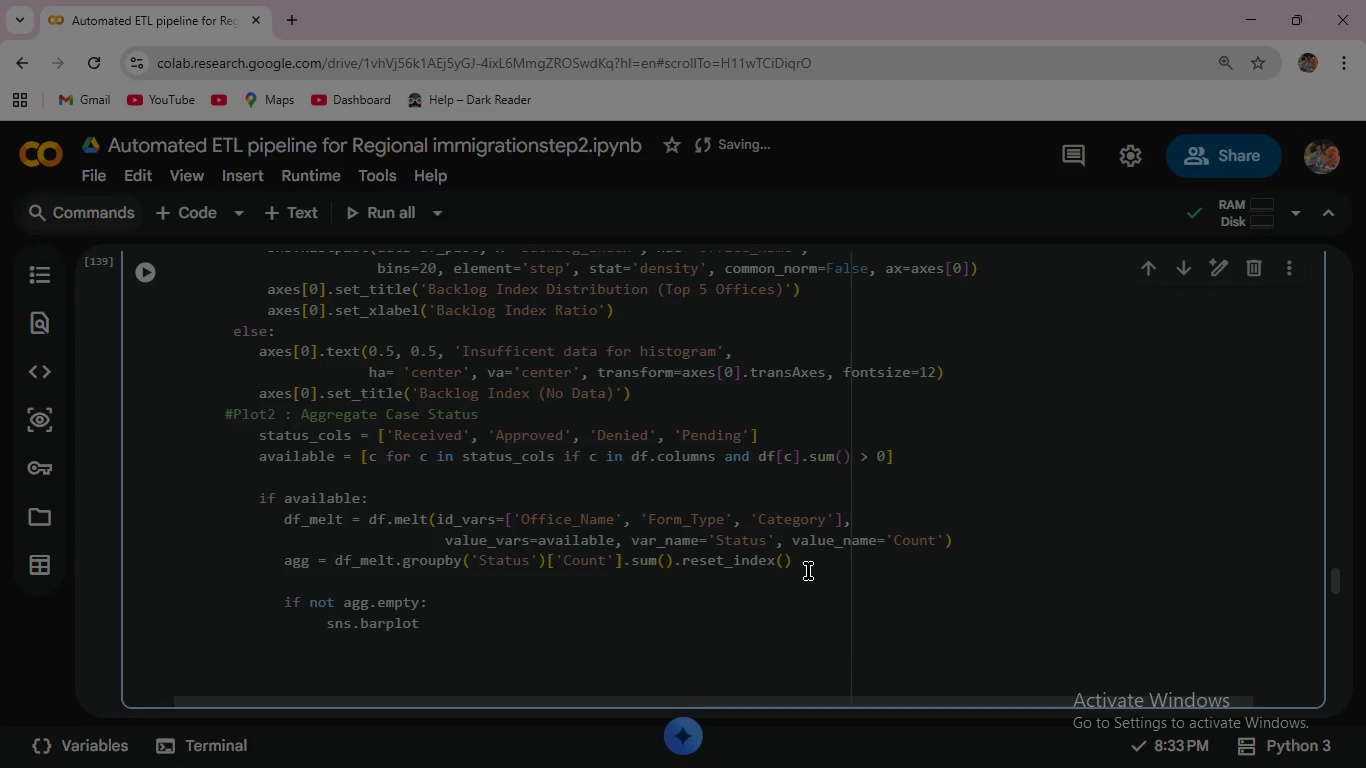 
type((dat=agg, x='Status)
 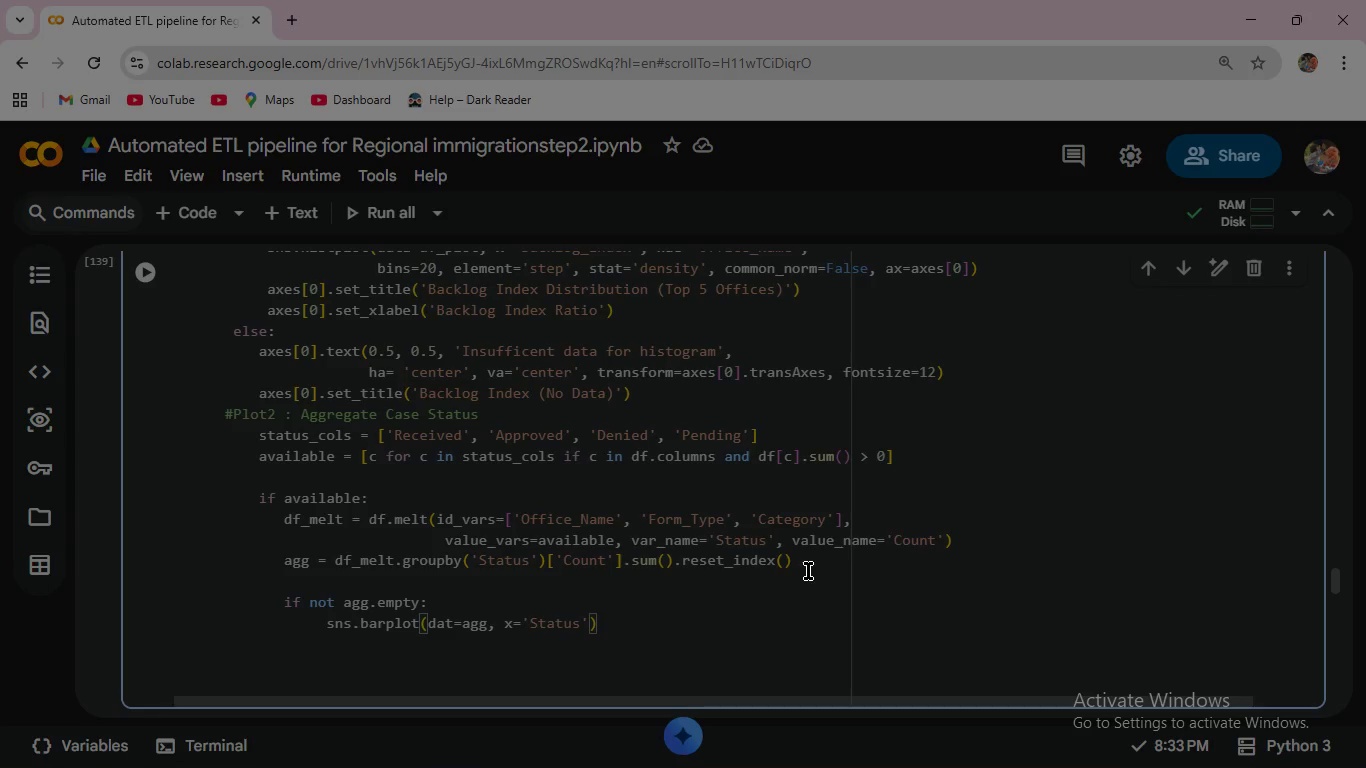 
key(ArrowRight)
 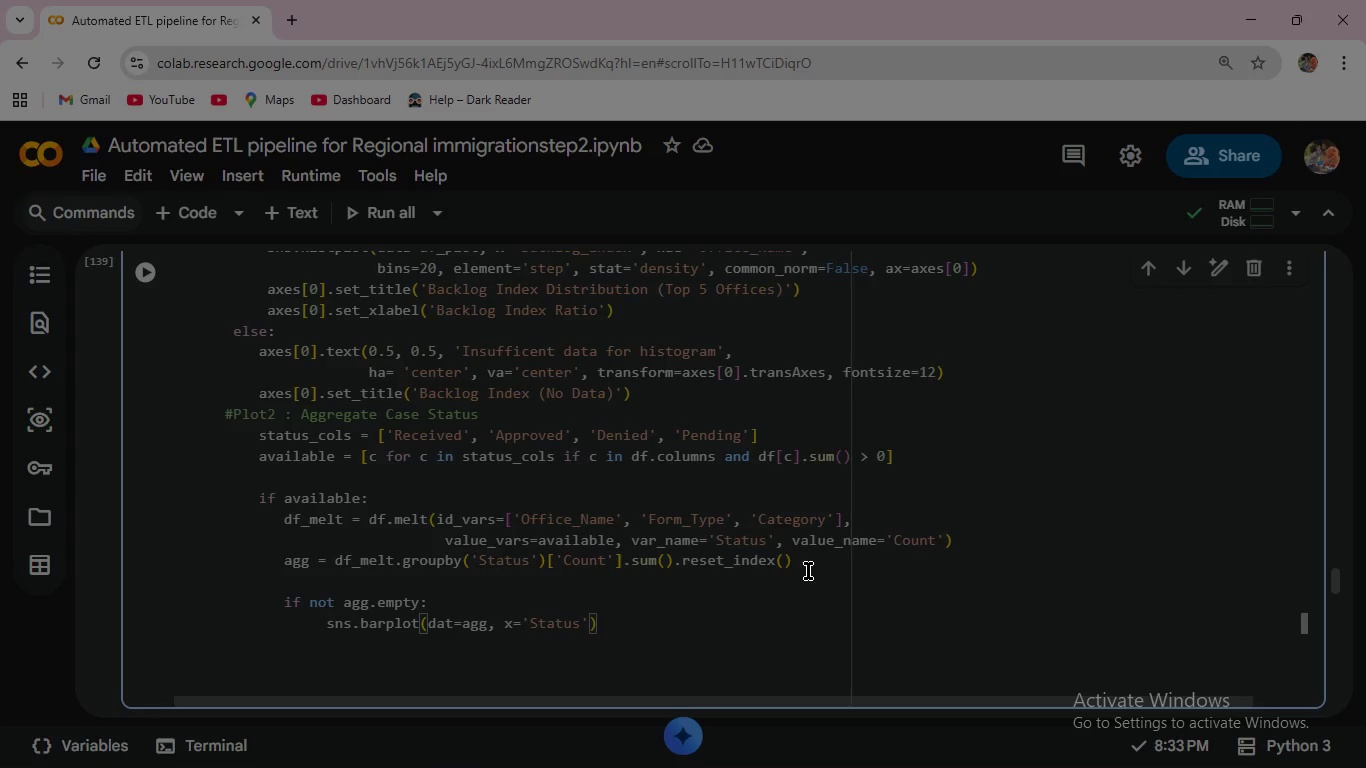 
type(, y='Count)
 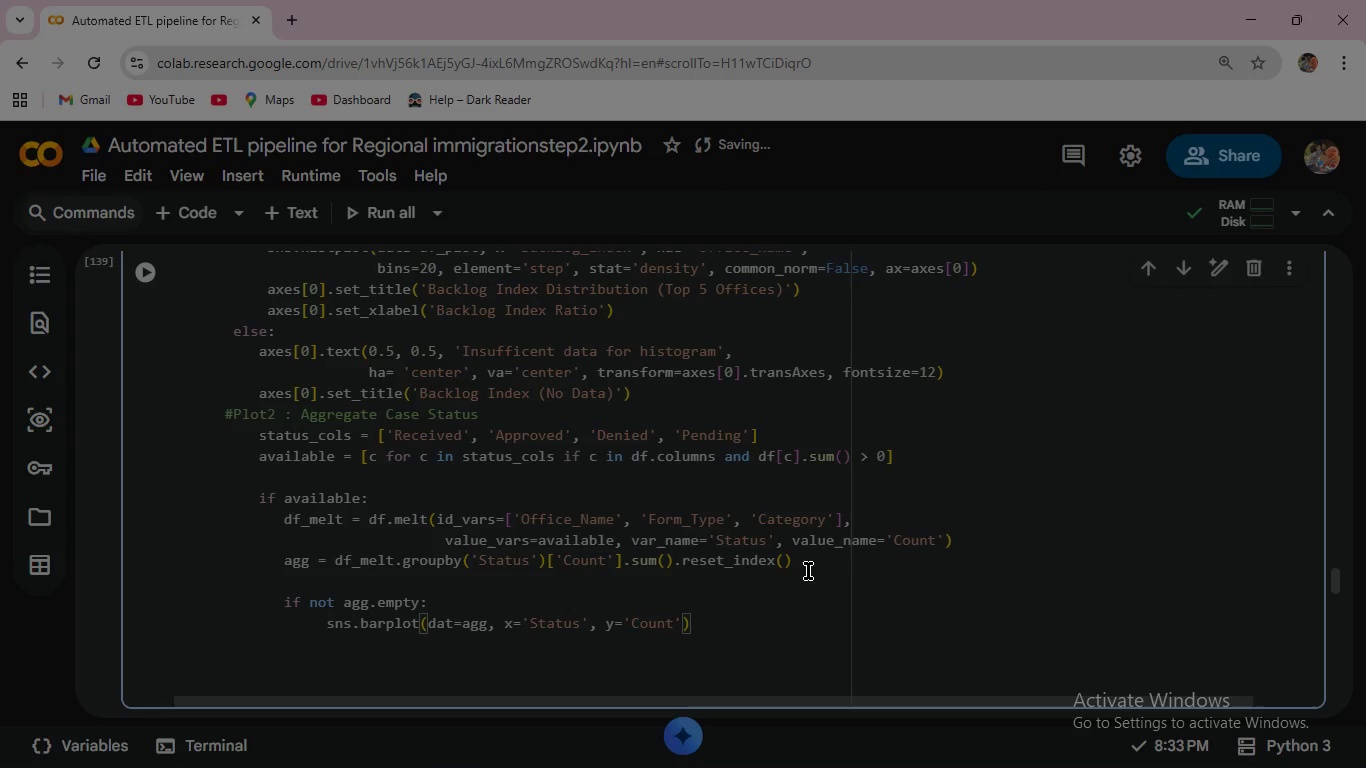 
key(ArrowRight)
 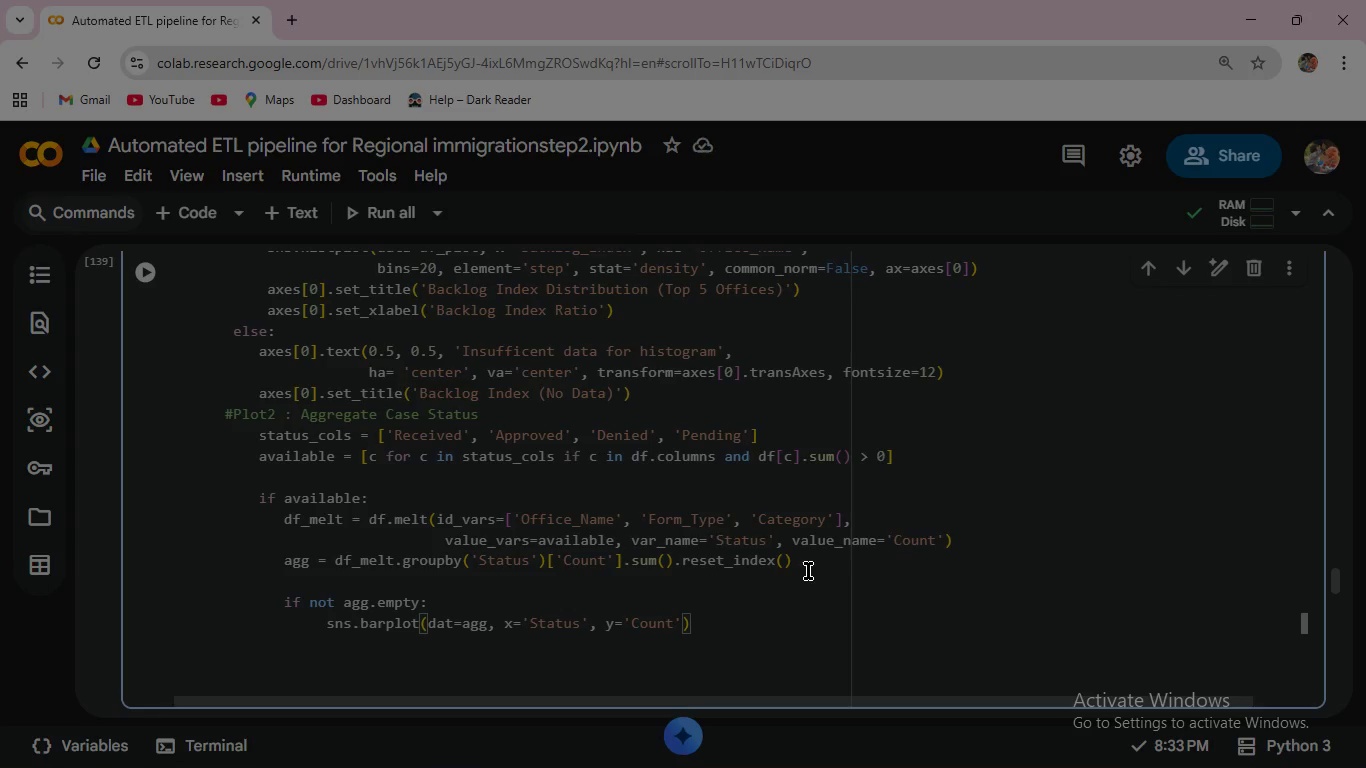 
type(, ax=aes[1)
 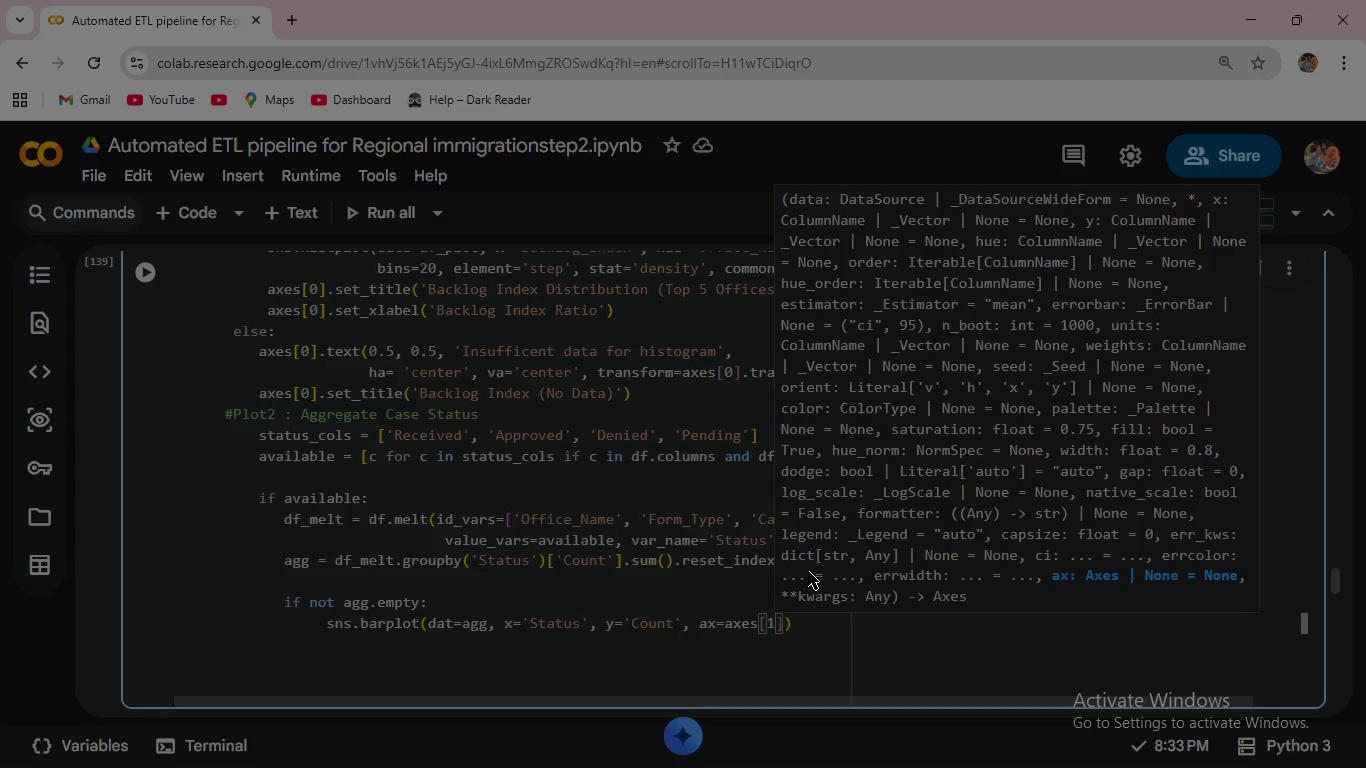 
key(ArrowRight)
 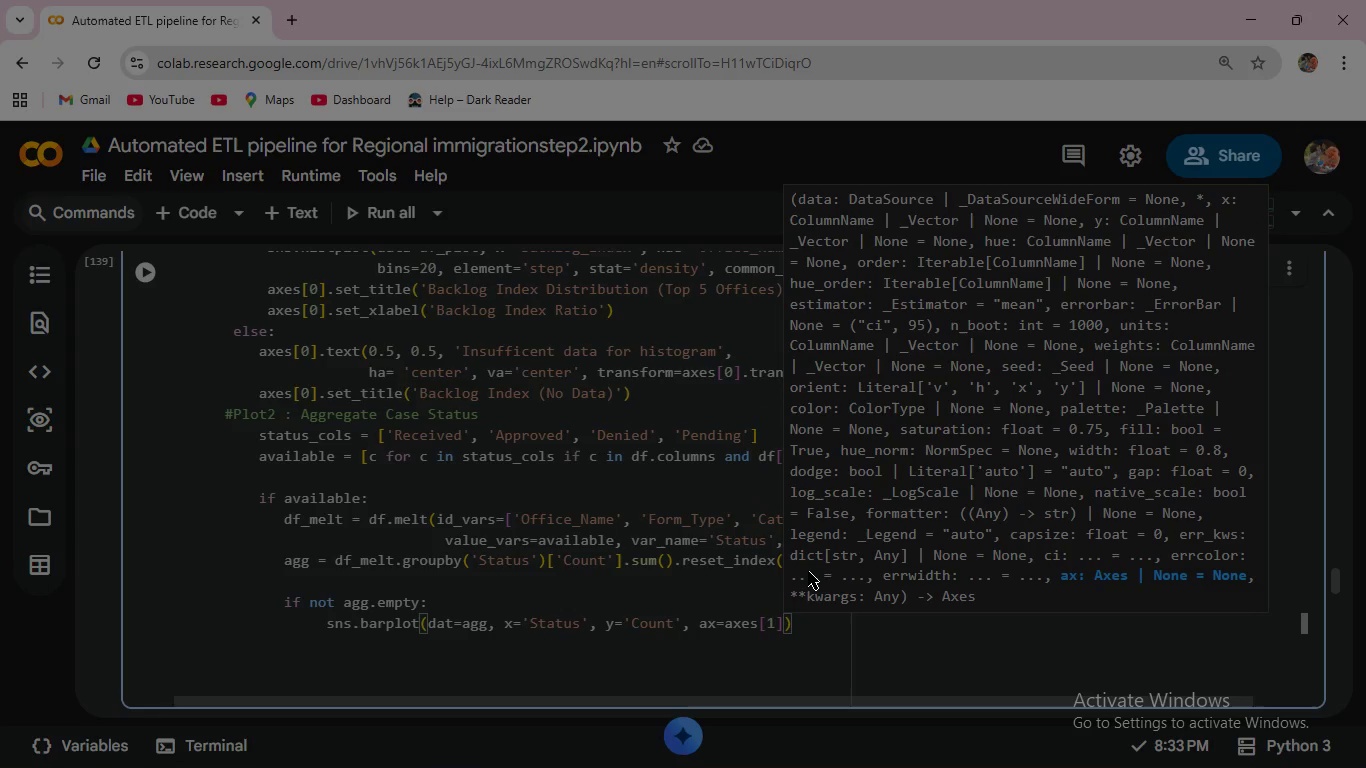 
key(Comma)
 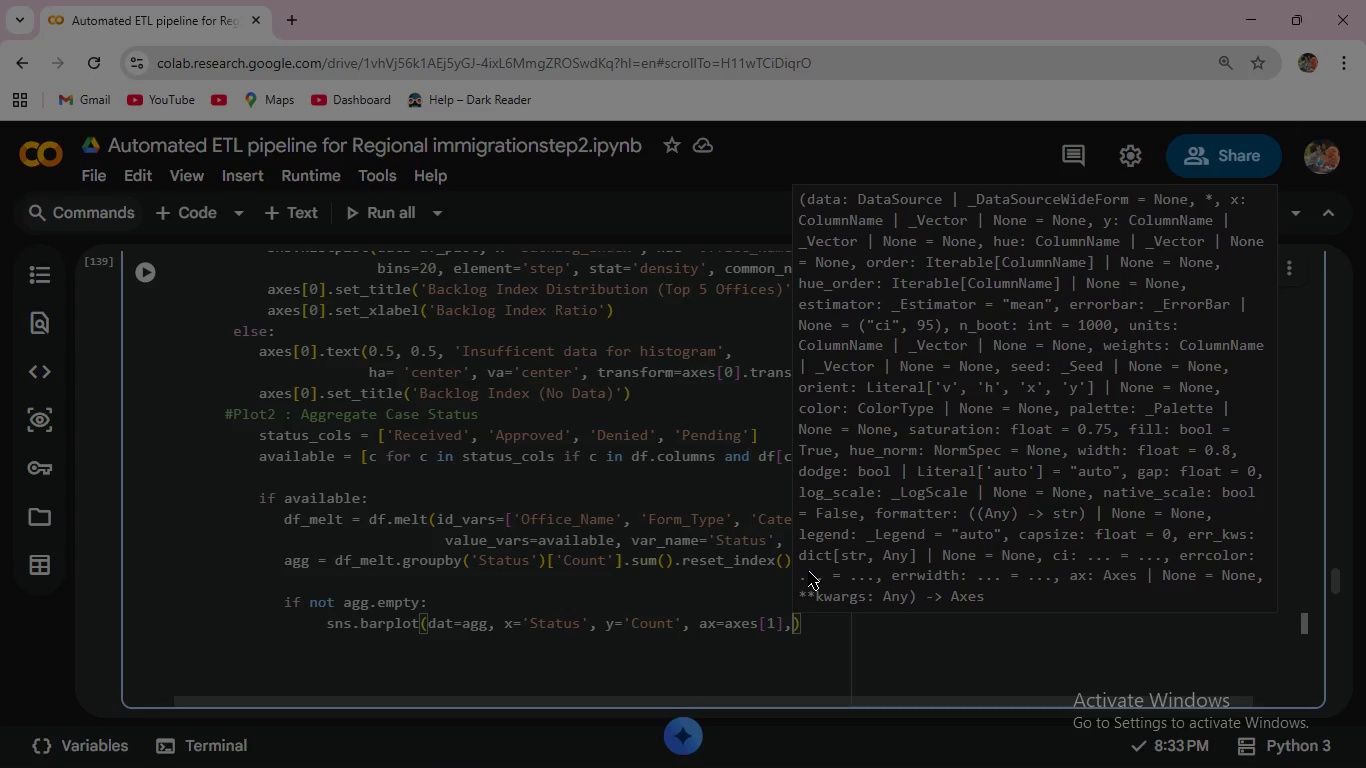 
type( palette)
 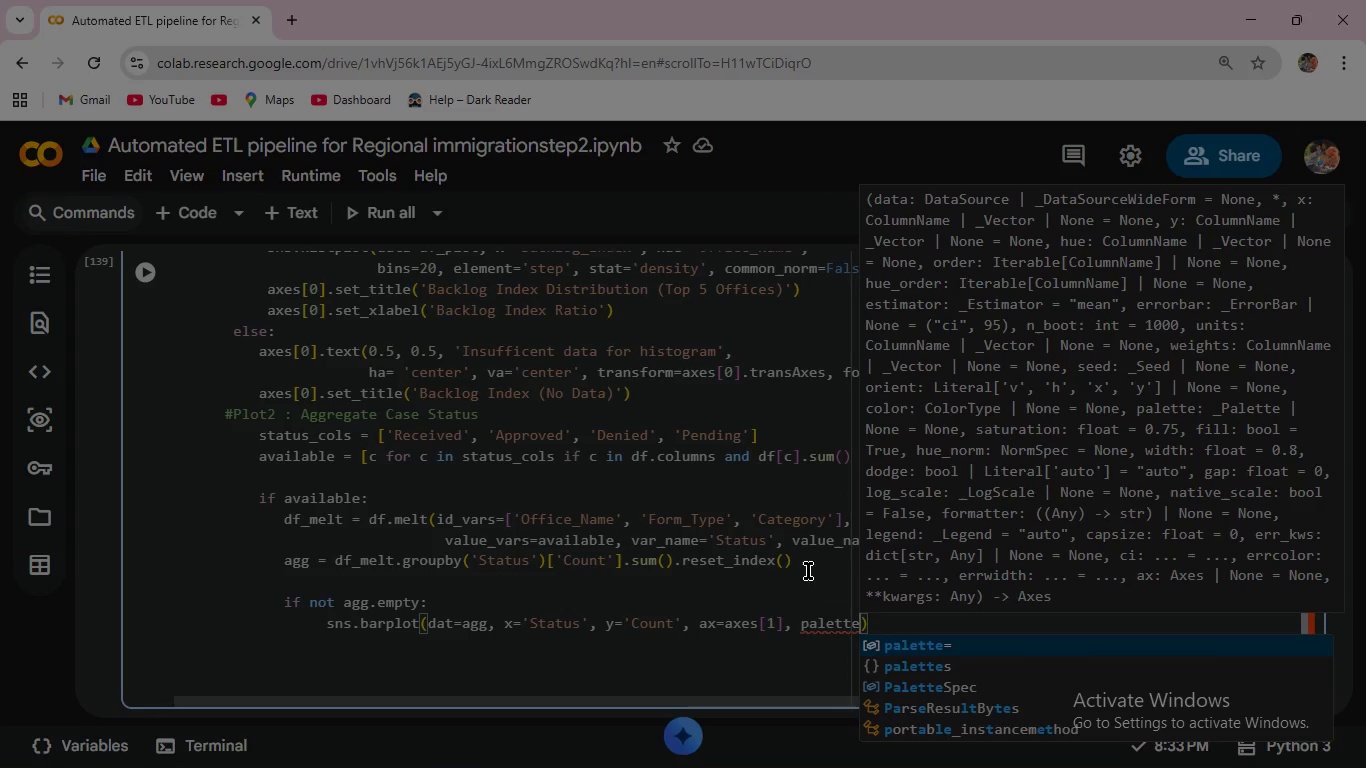 
key(Enter)
 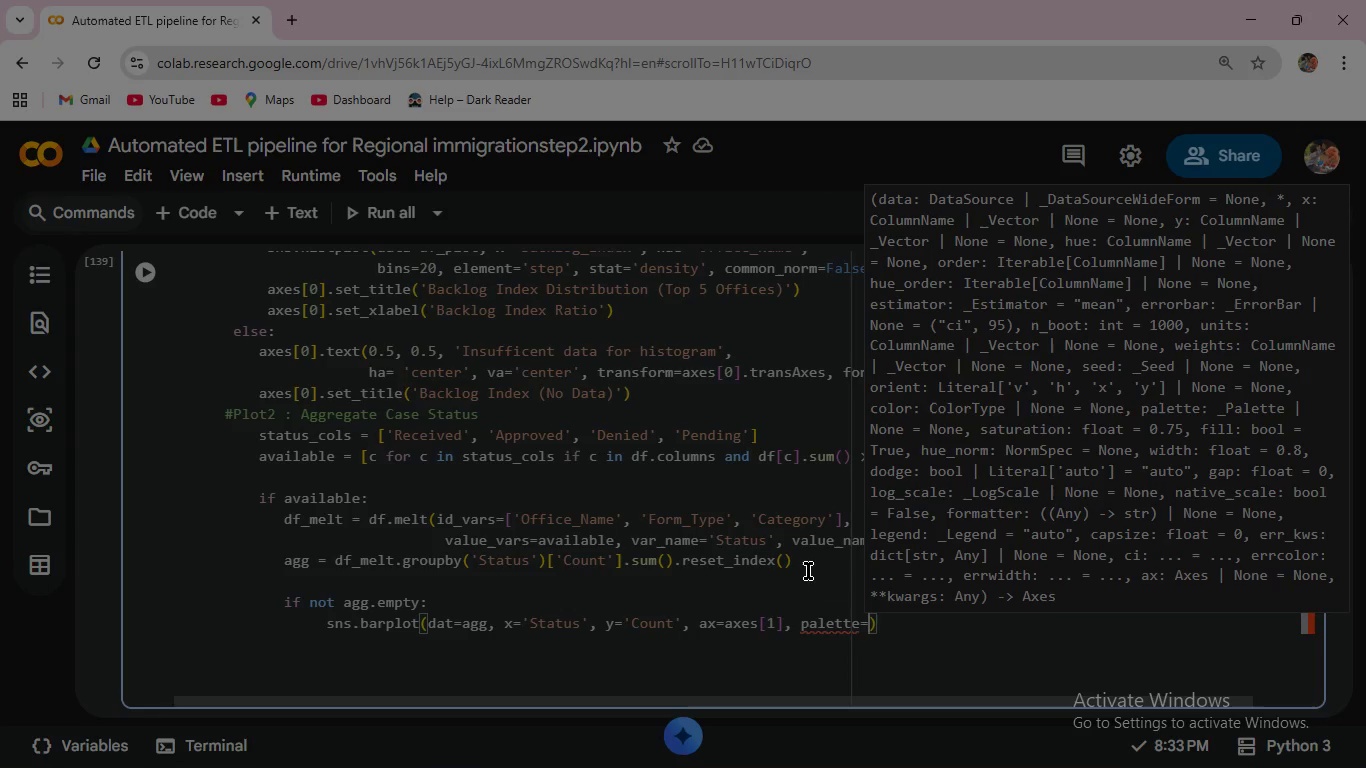 
type(=)
key(Backspace)
type('Viridis)
 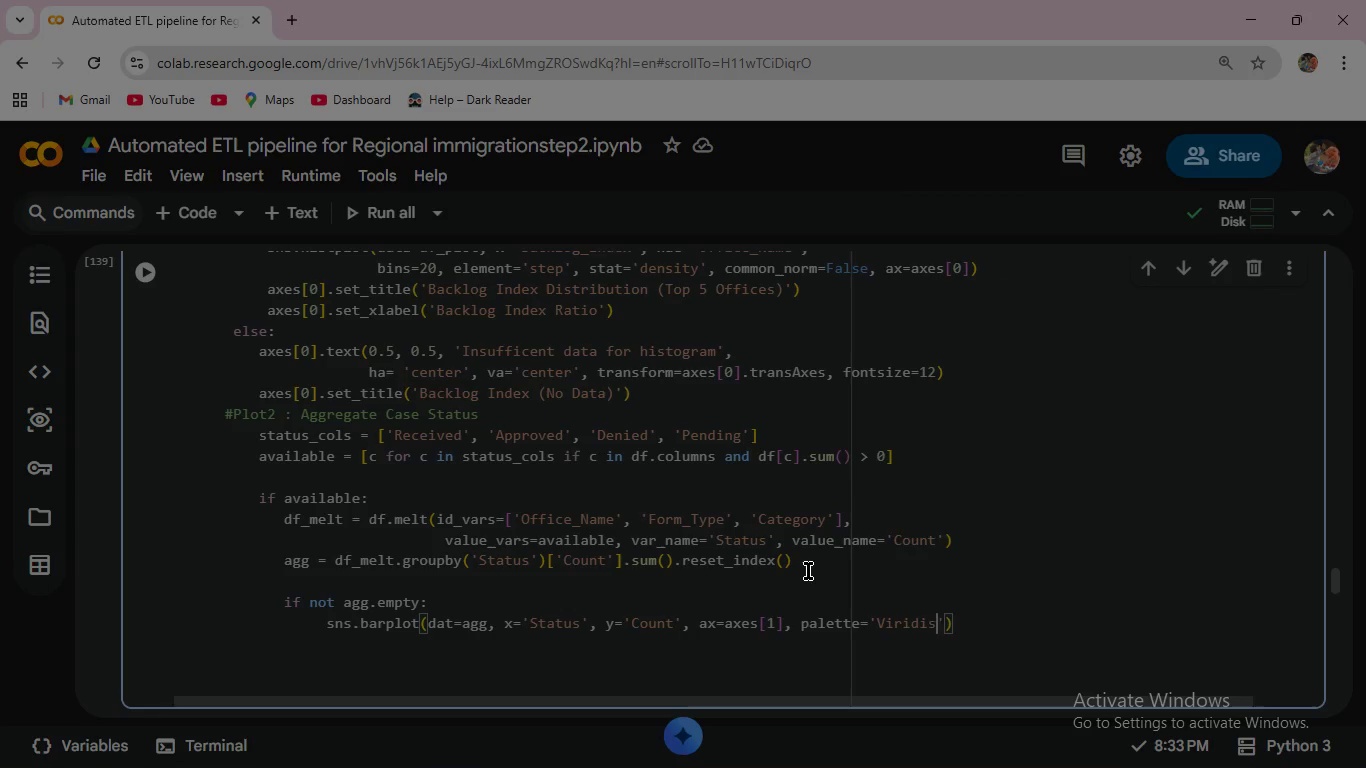 
wait(7.42)
 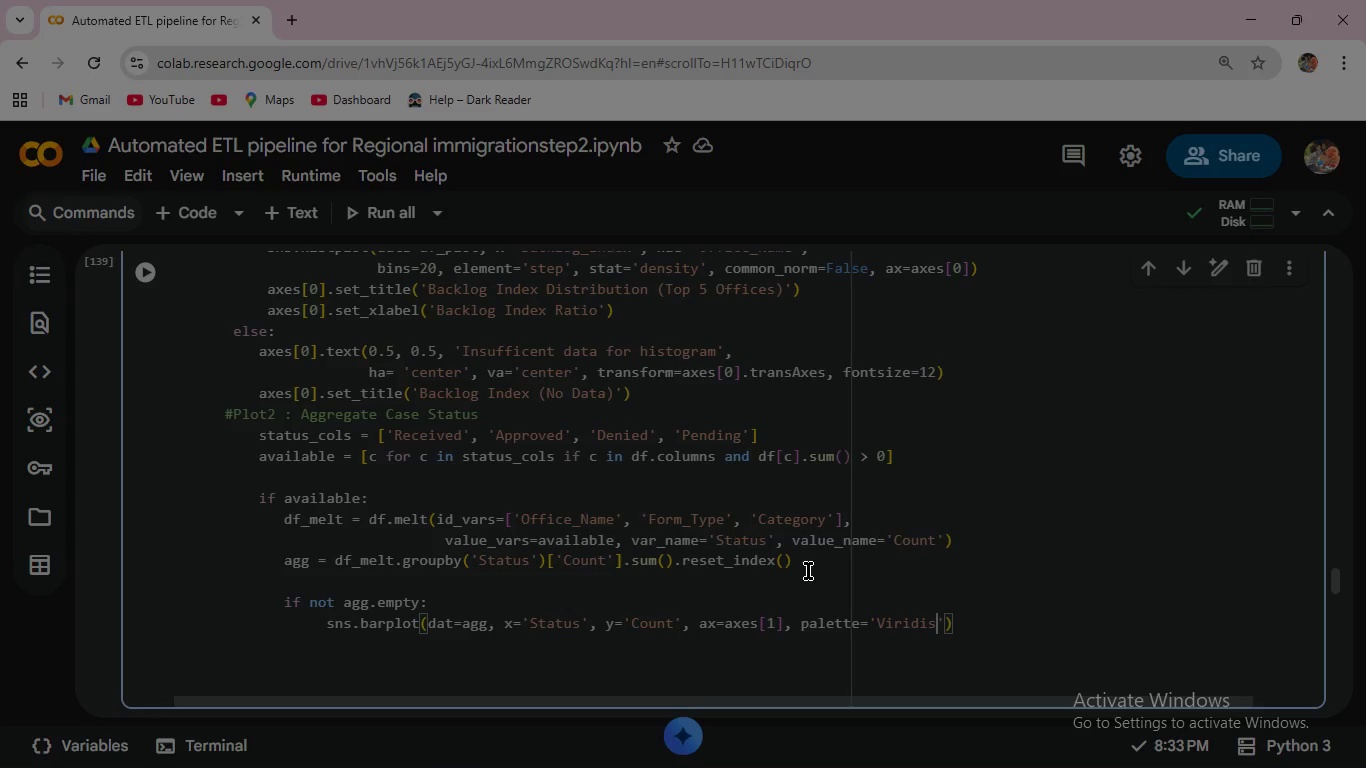 
key(ArrowRight)
 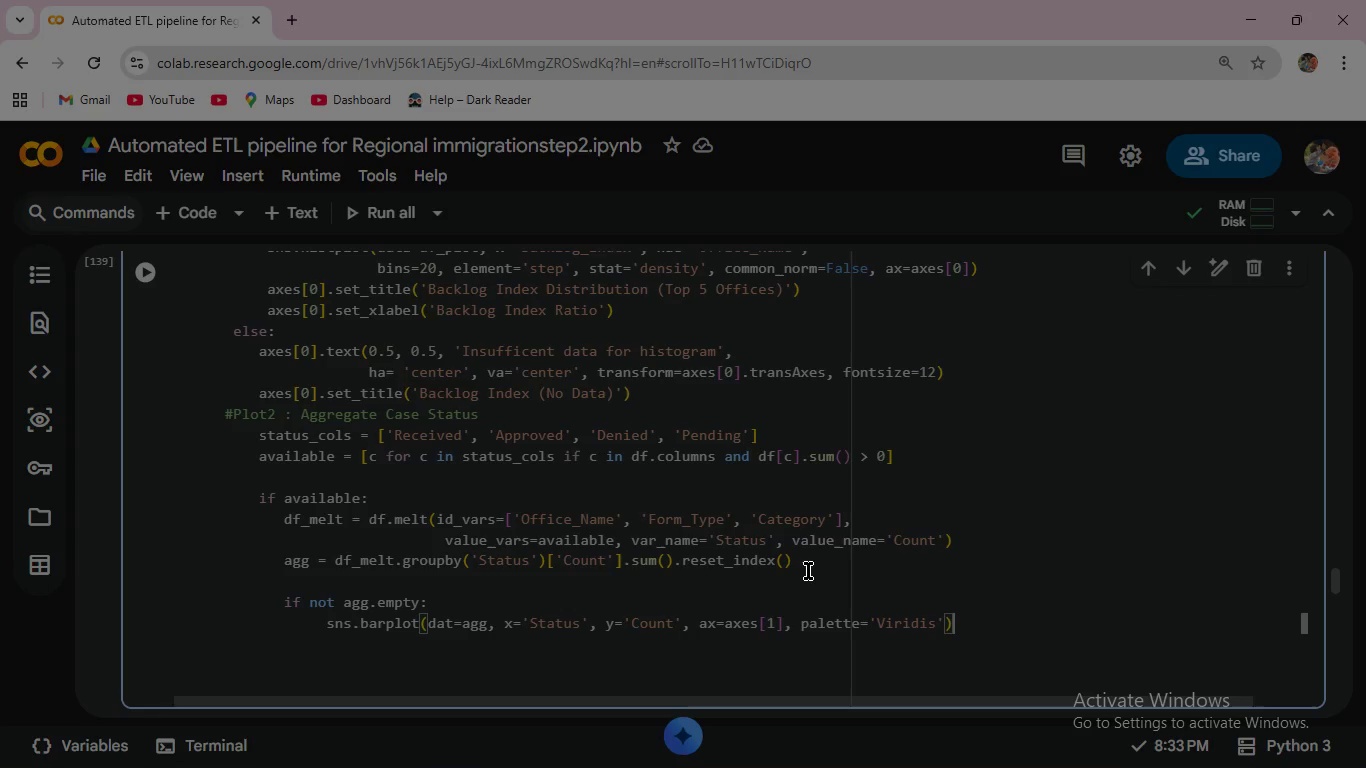 
key(ArrowRight)
 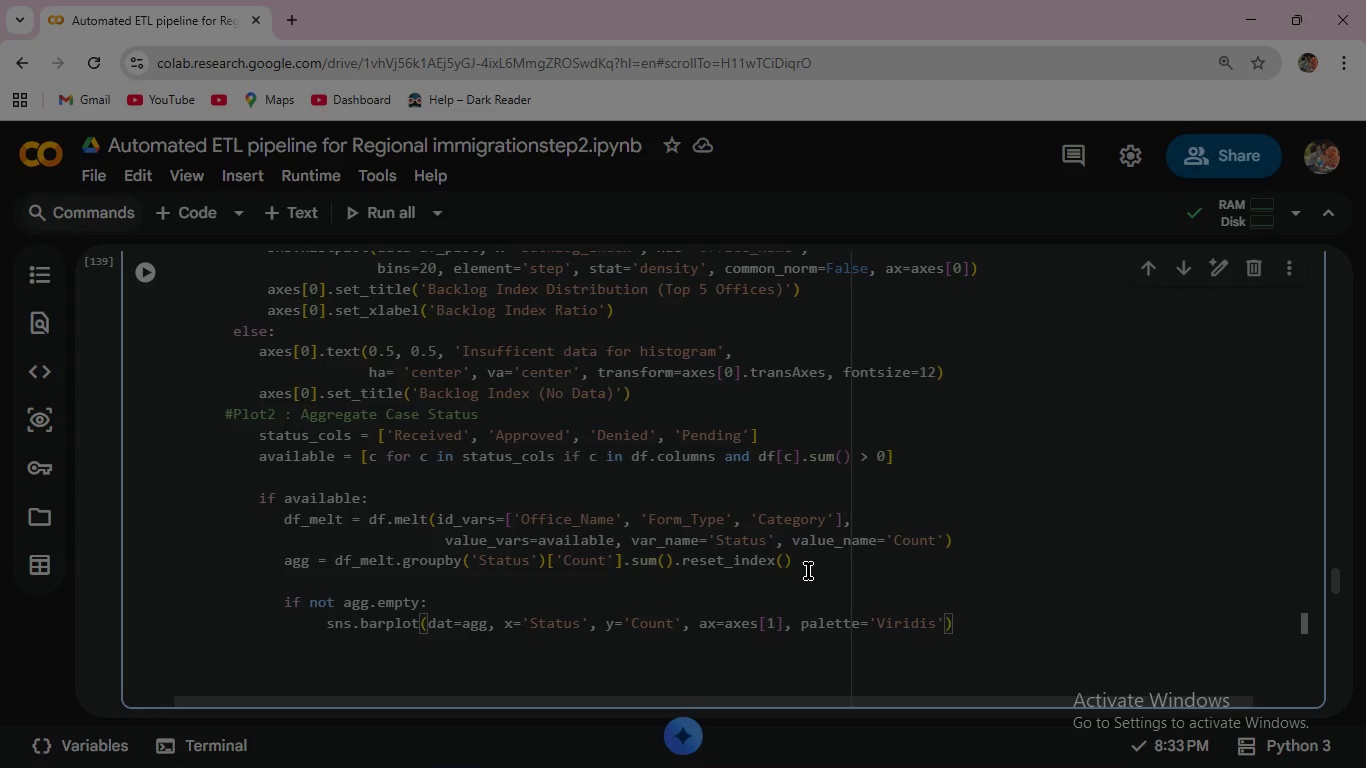 
key(Enter)
 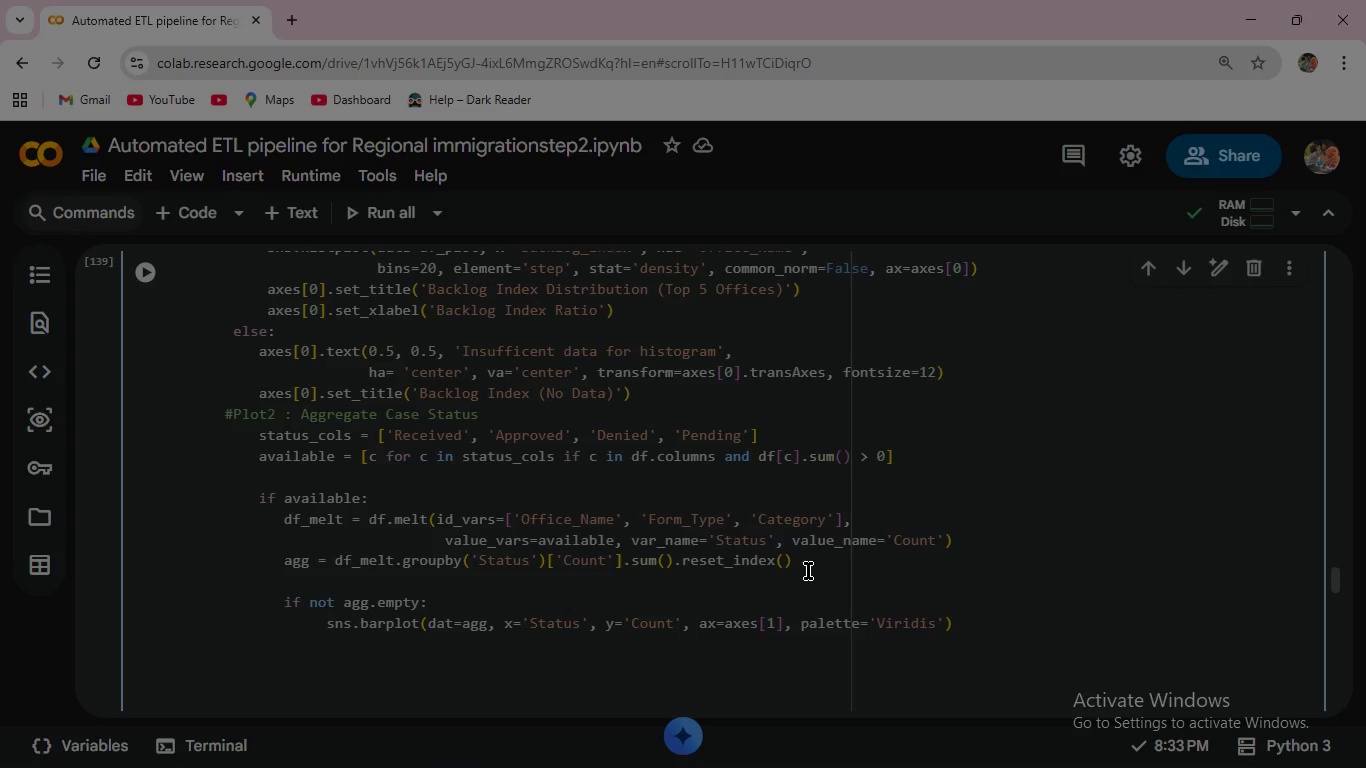 
type(axes[1)
 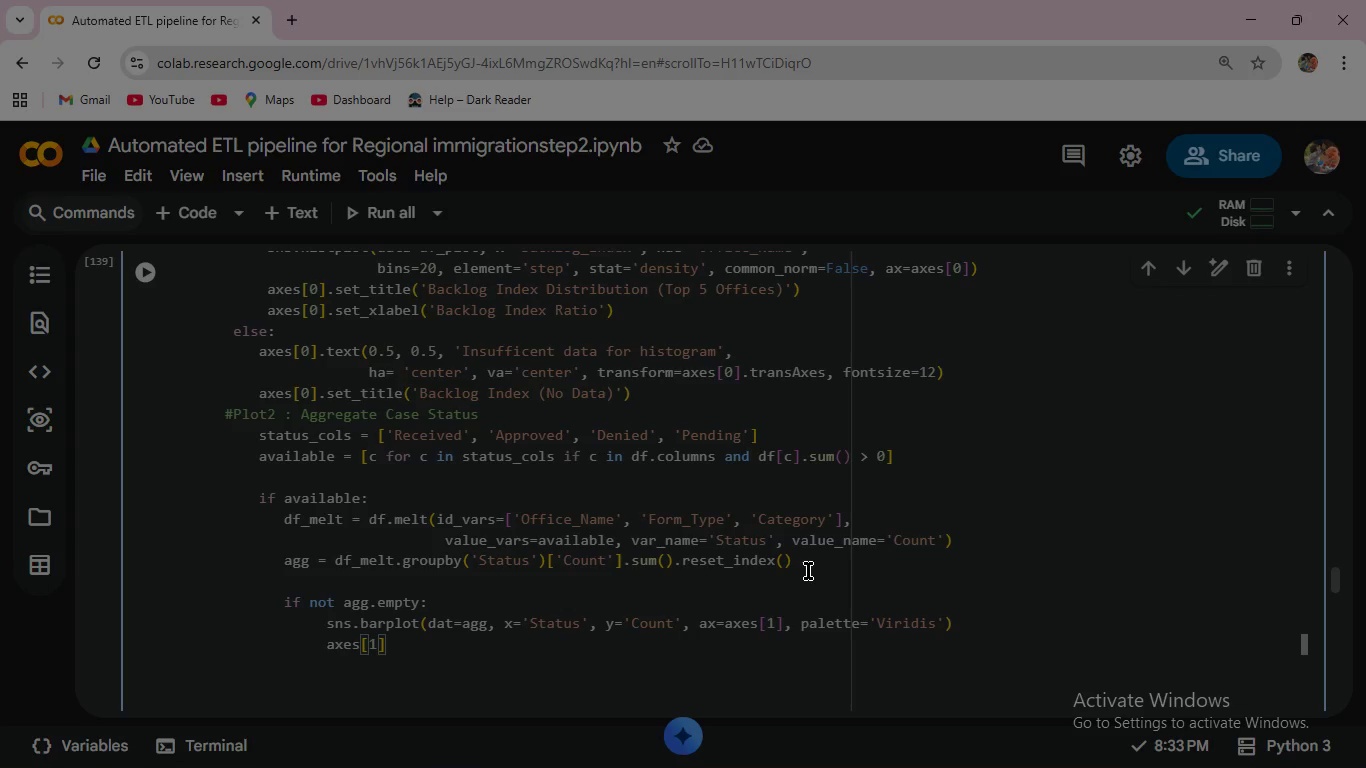 
key(ArrowRight)
 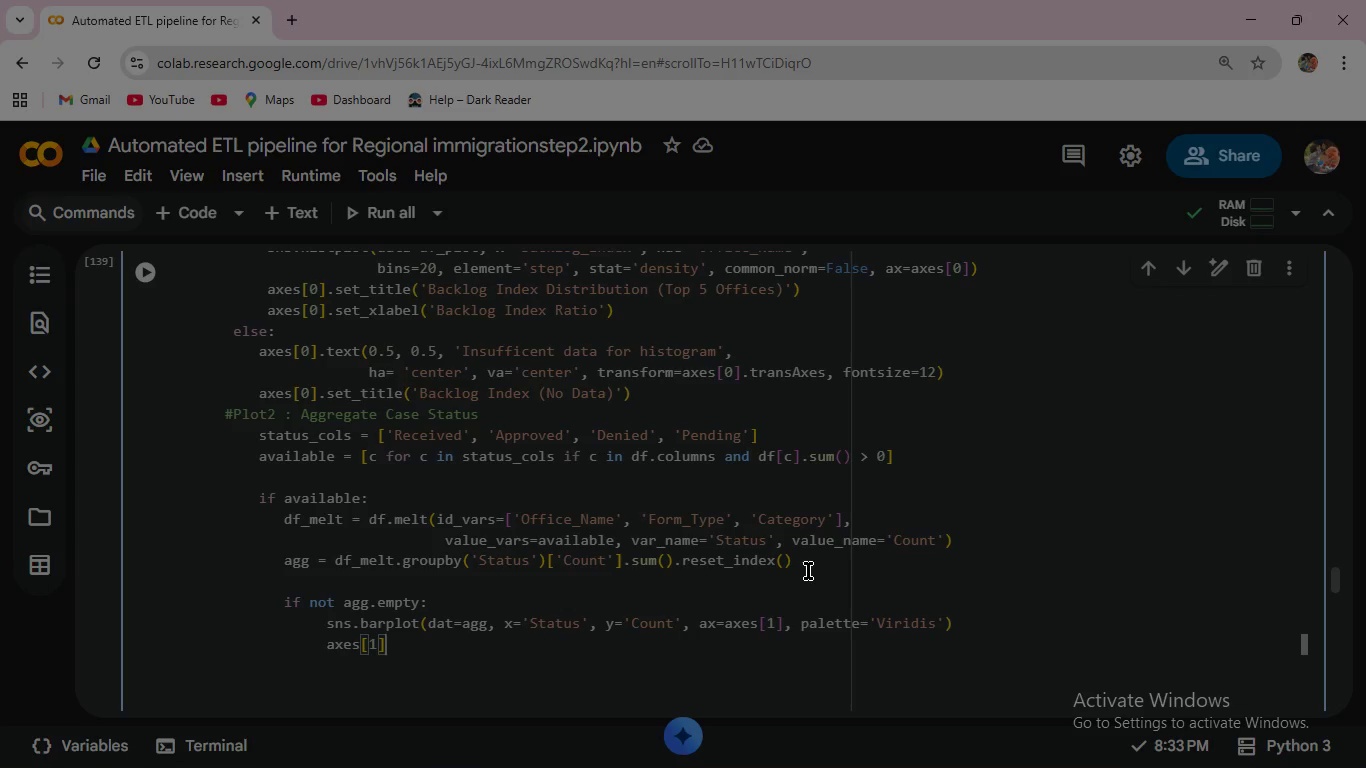 
type(.e)
key(Backspace)
type(set_)
 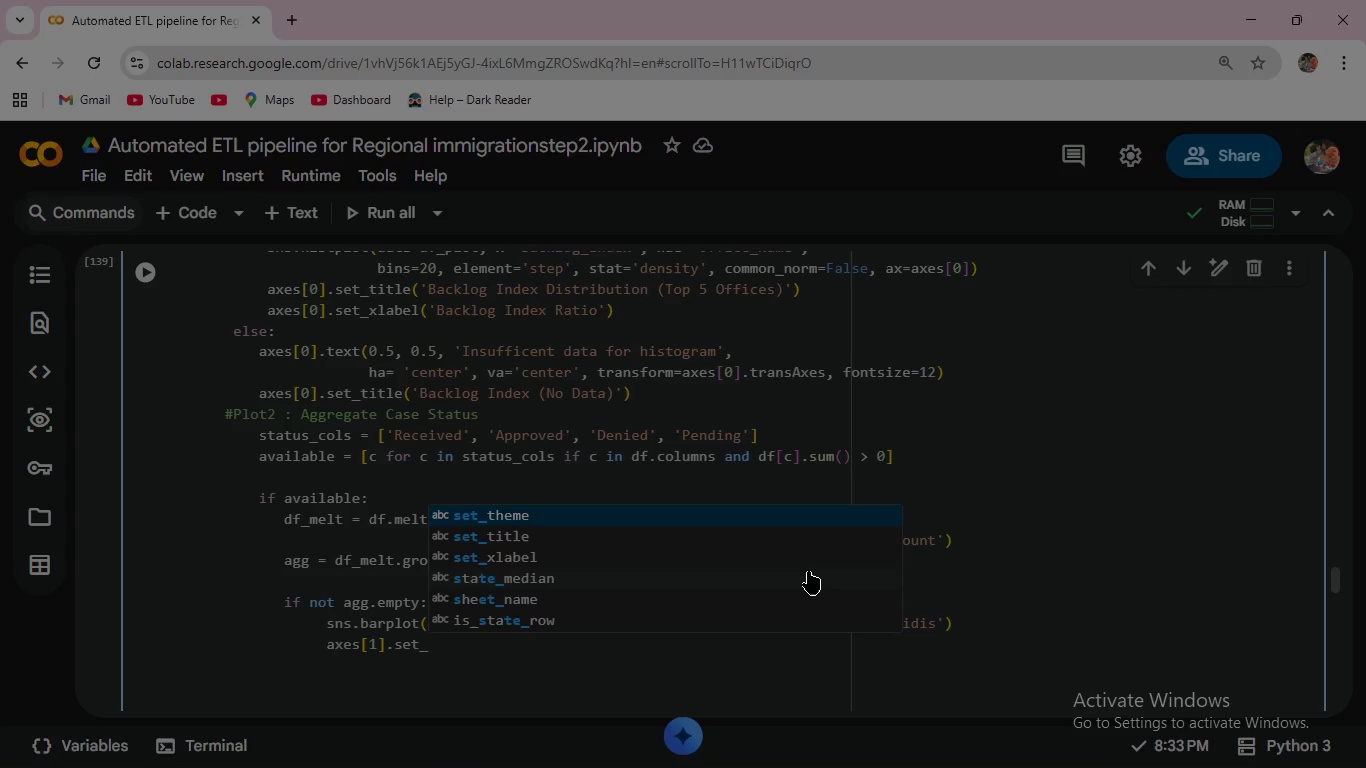 
key(ArrowDown)
 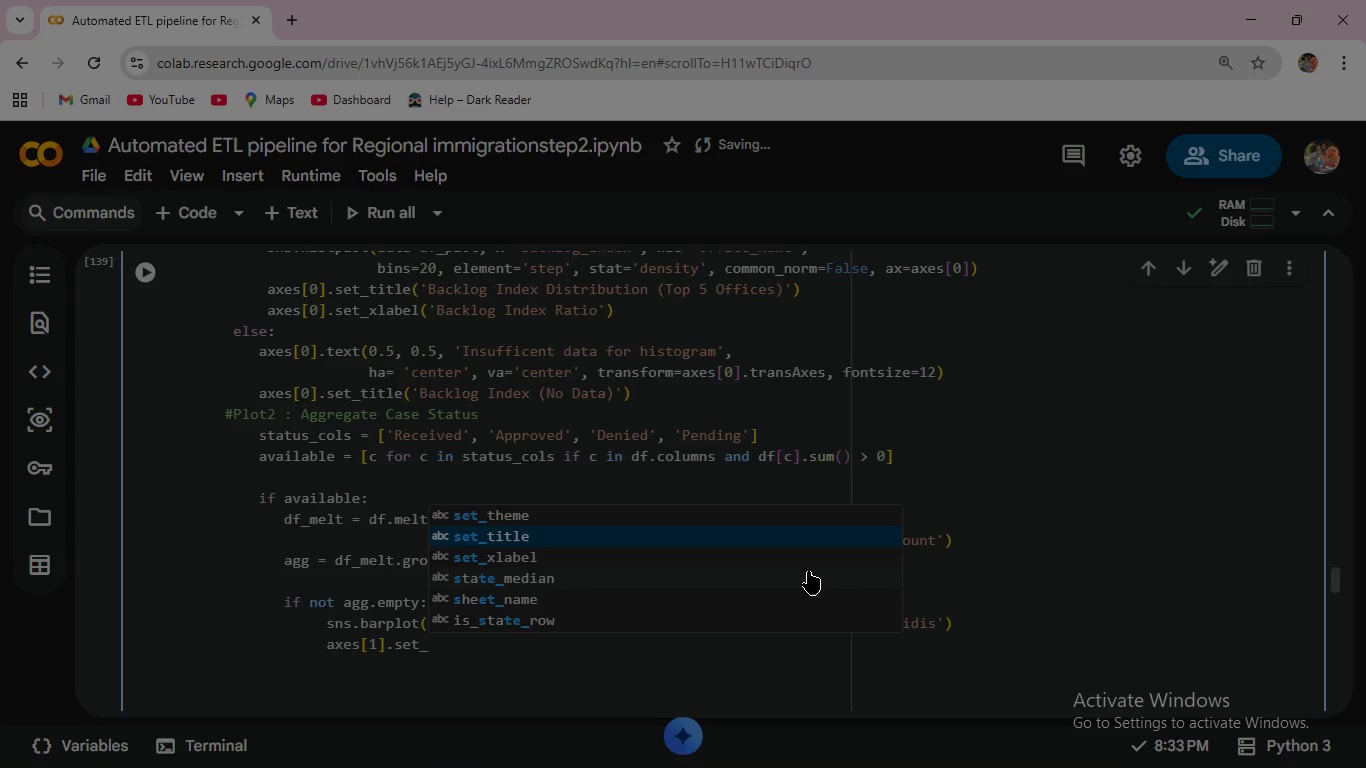 
key(Enter)
 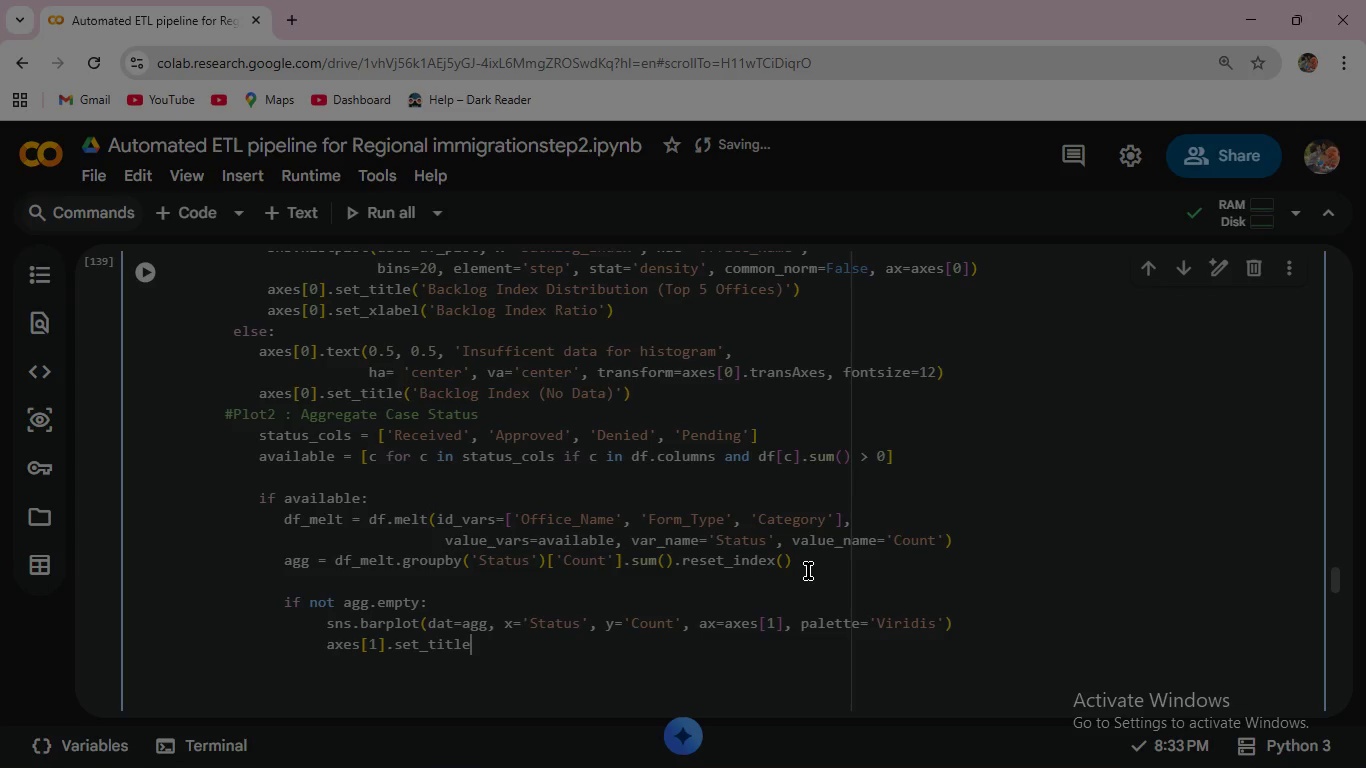 
type(('Aggregate Case Status )
 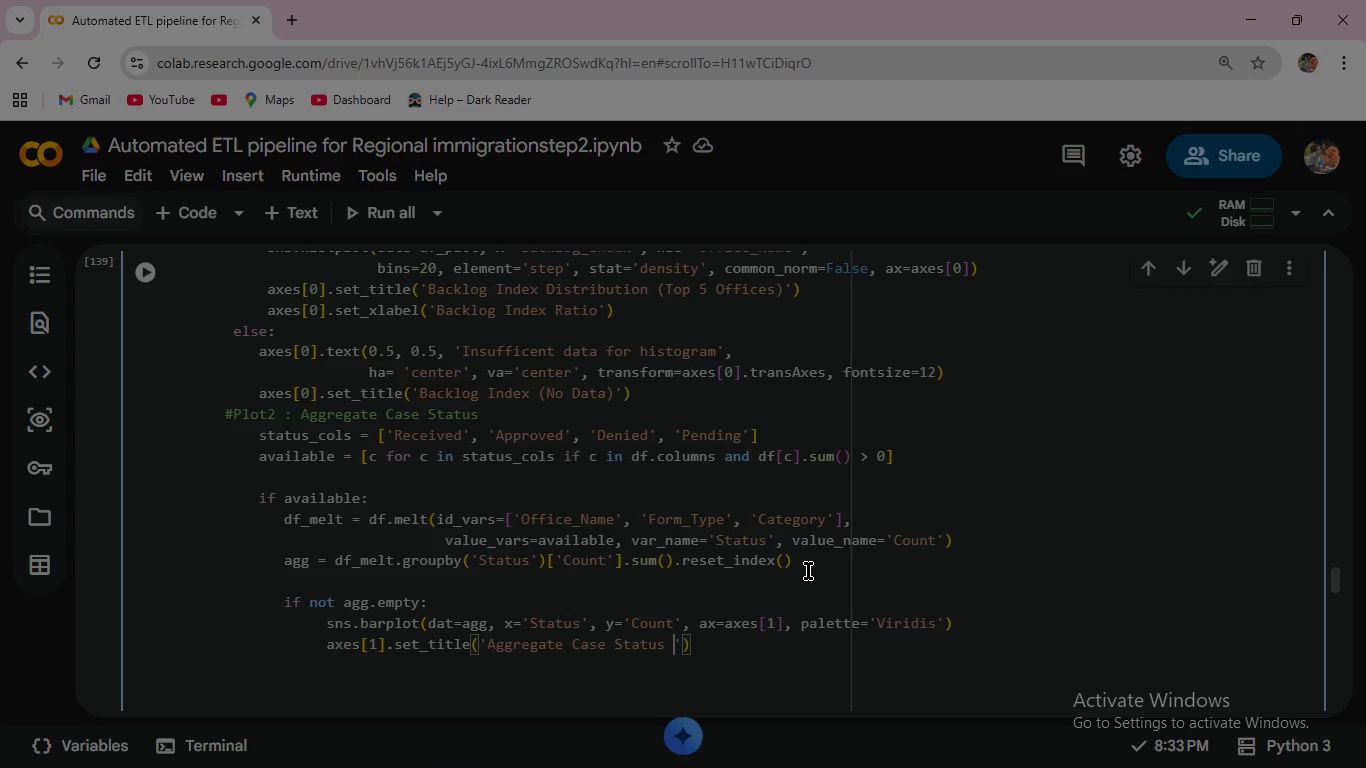 
type(Distribution)
 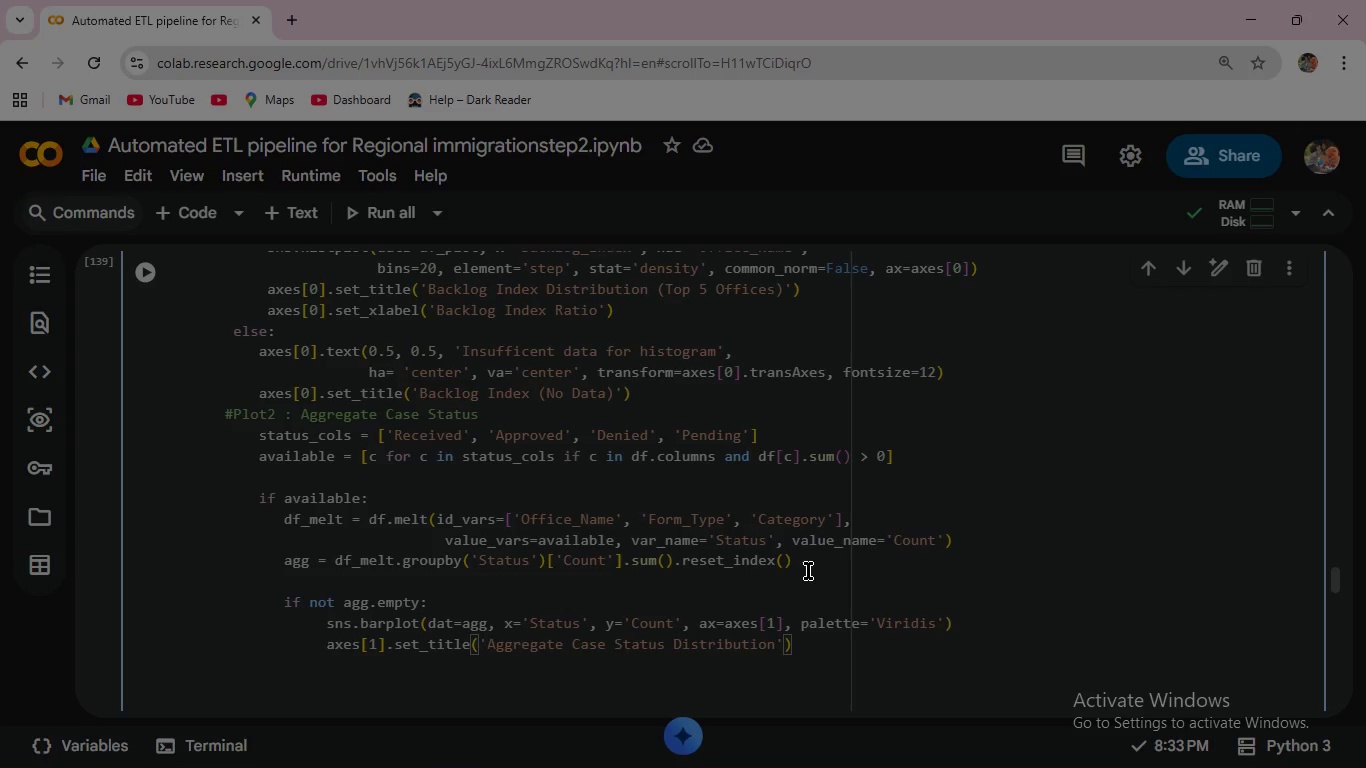 
key(ArrowRight)
 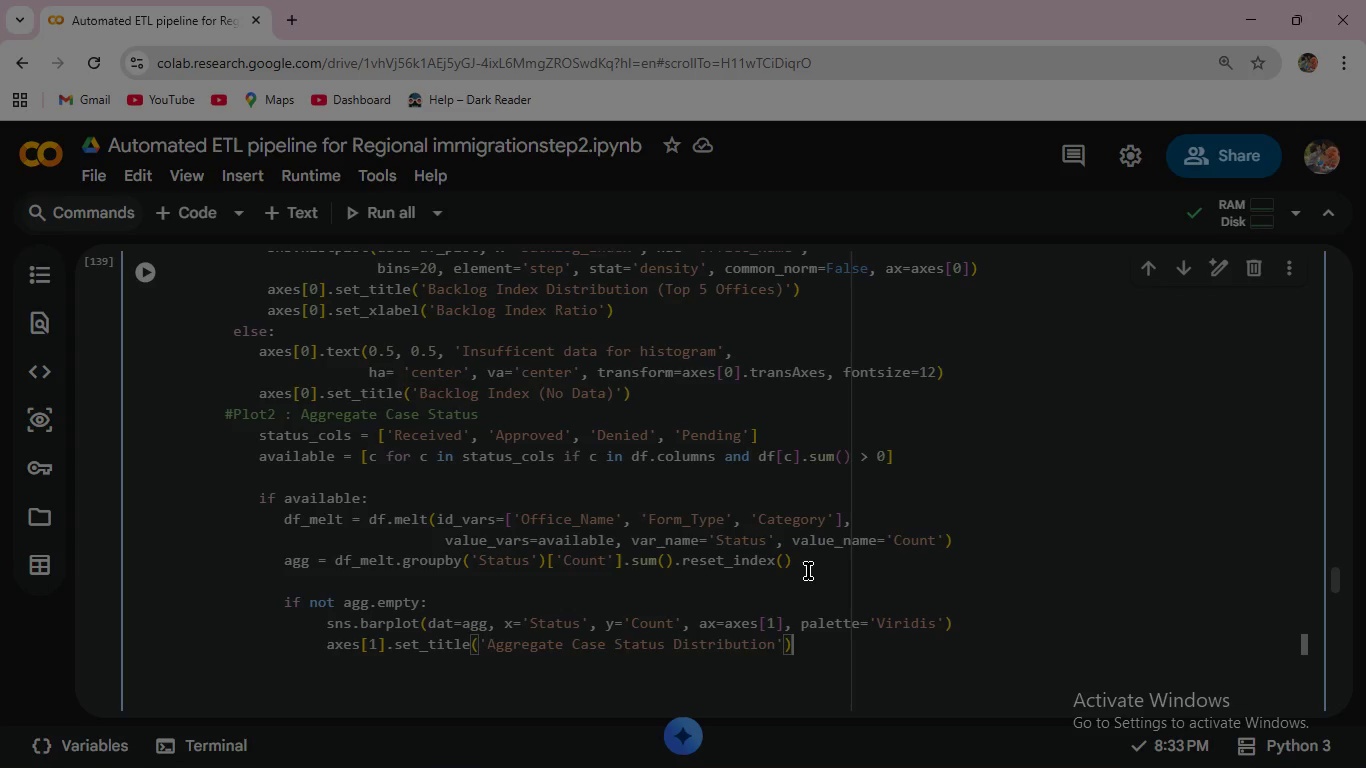 
key(ArrowRight)
 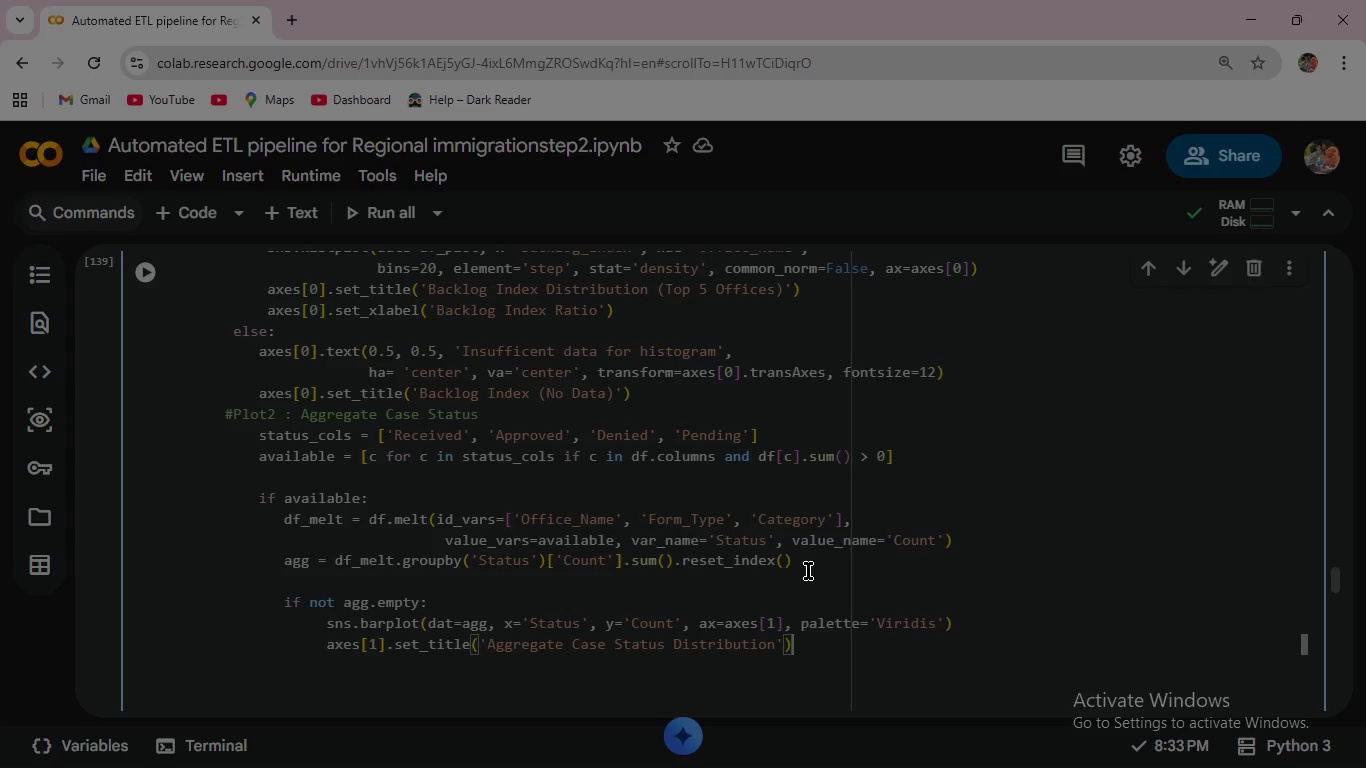 
key(Enter)
 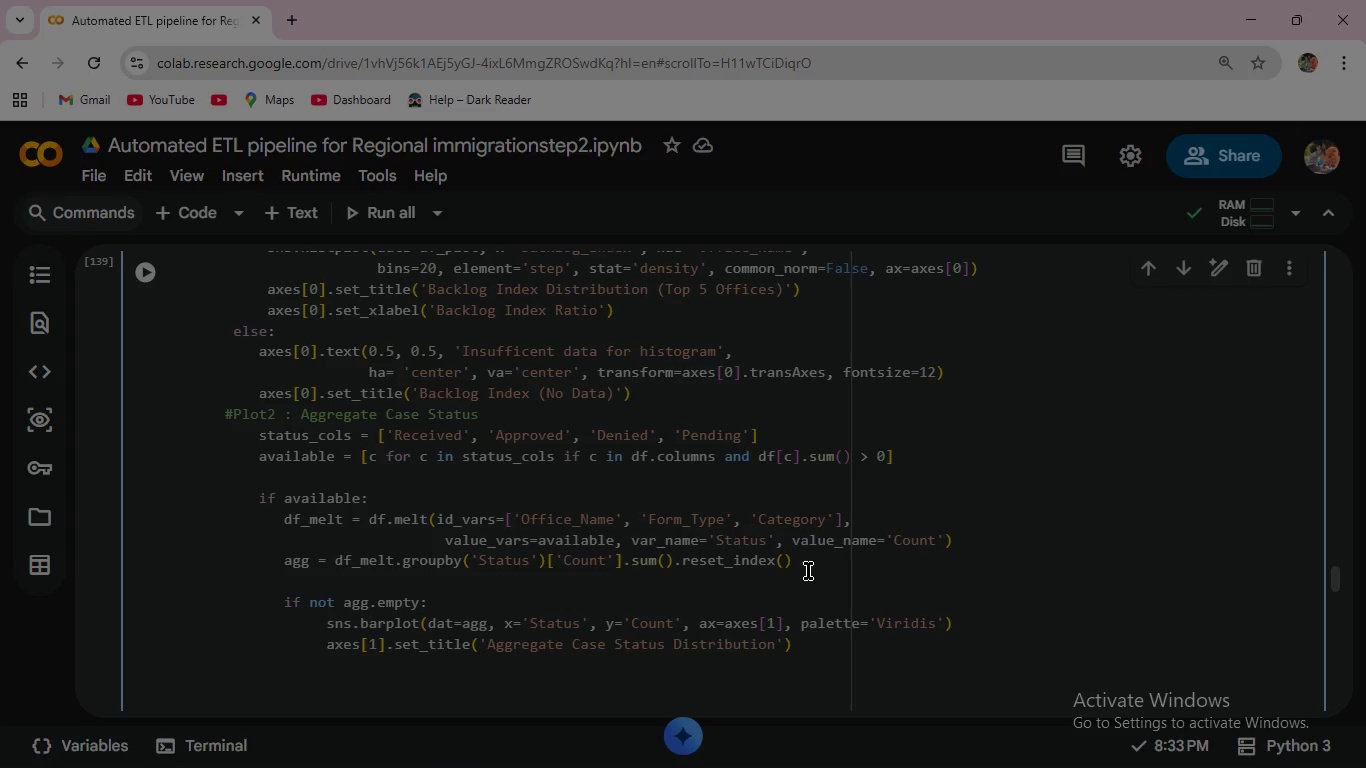 
type(axes[1)
 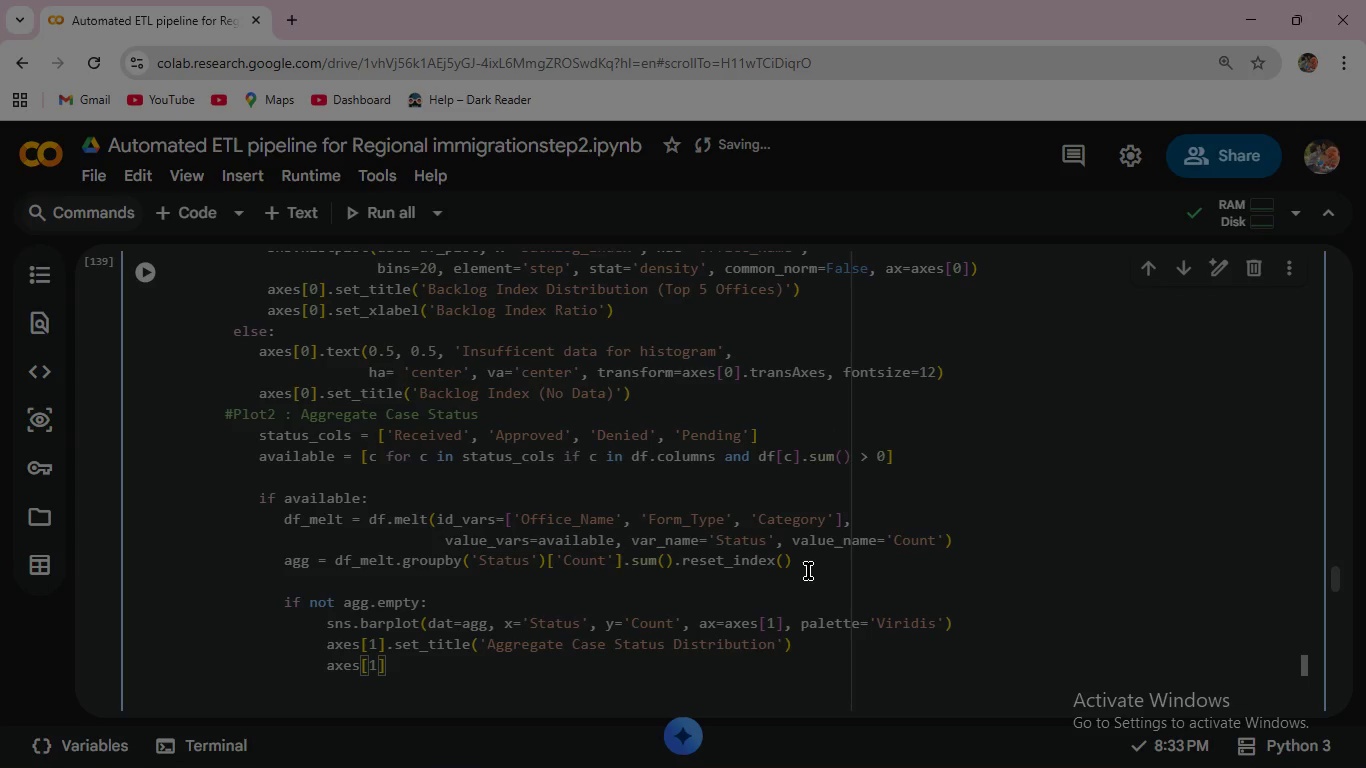 
key(ArrowRight)
 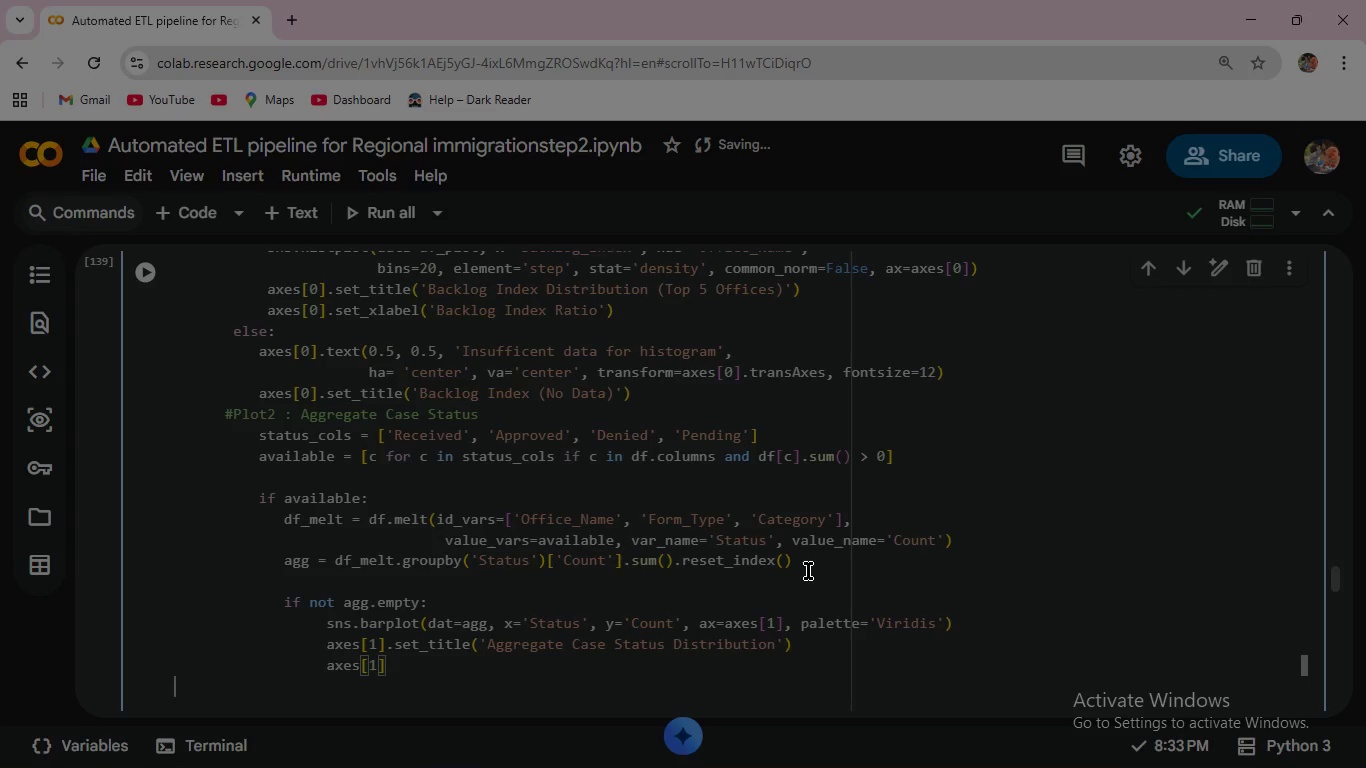 
key(ArrowRight)
 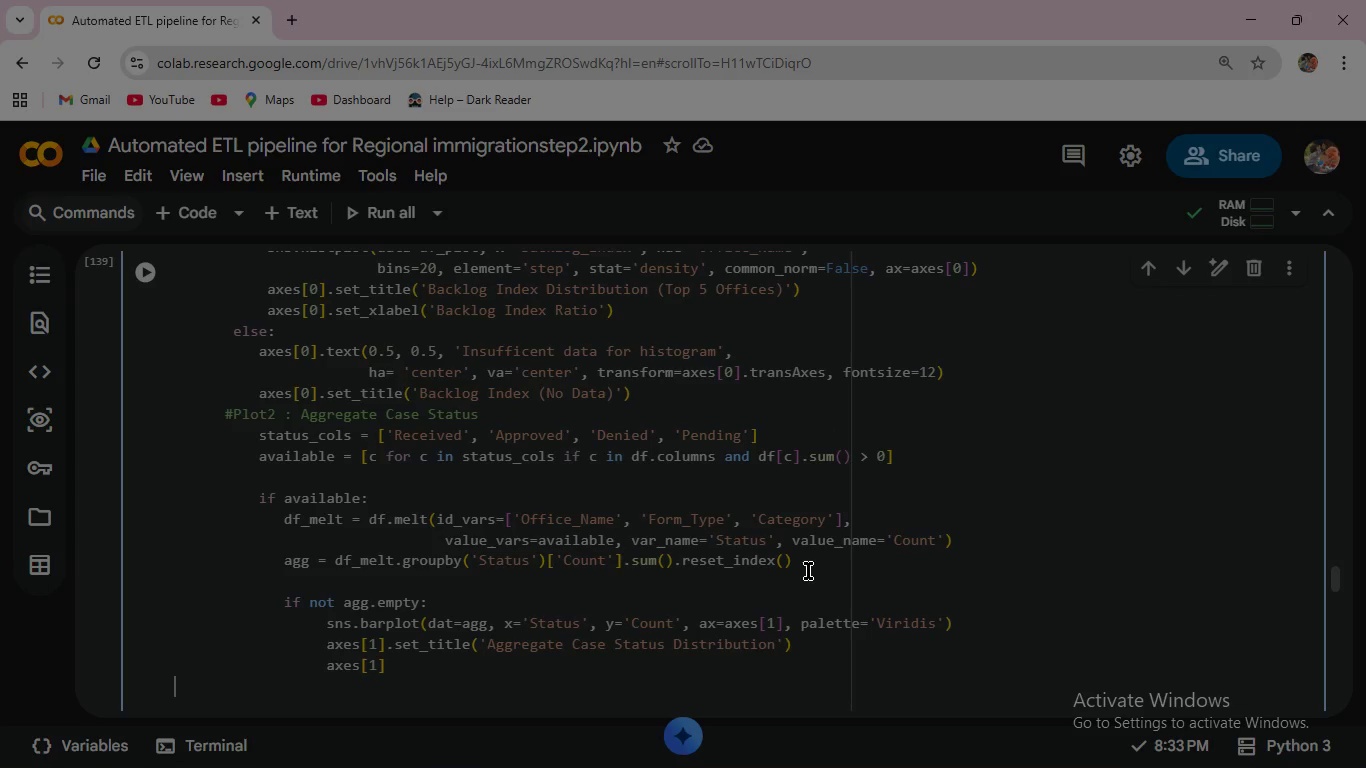 
key(Backspace)
type(.set_ylabel()
 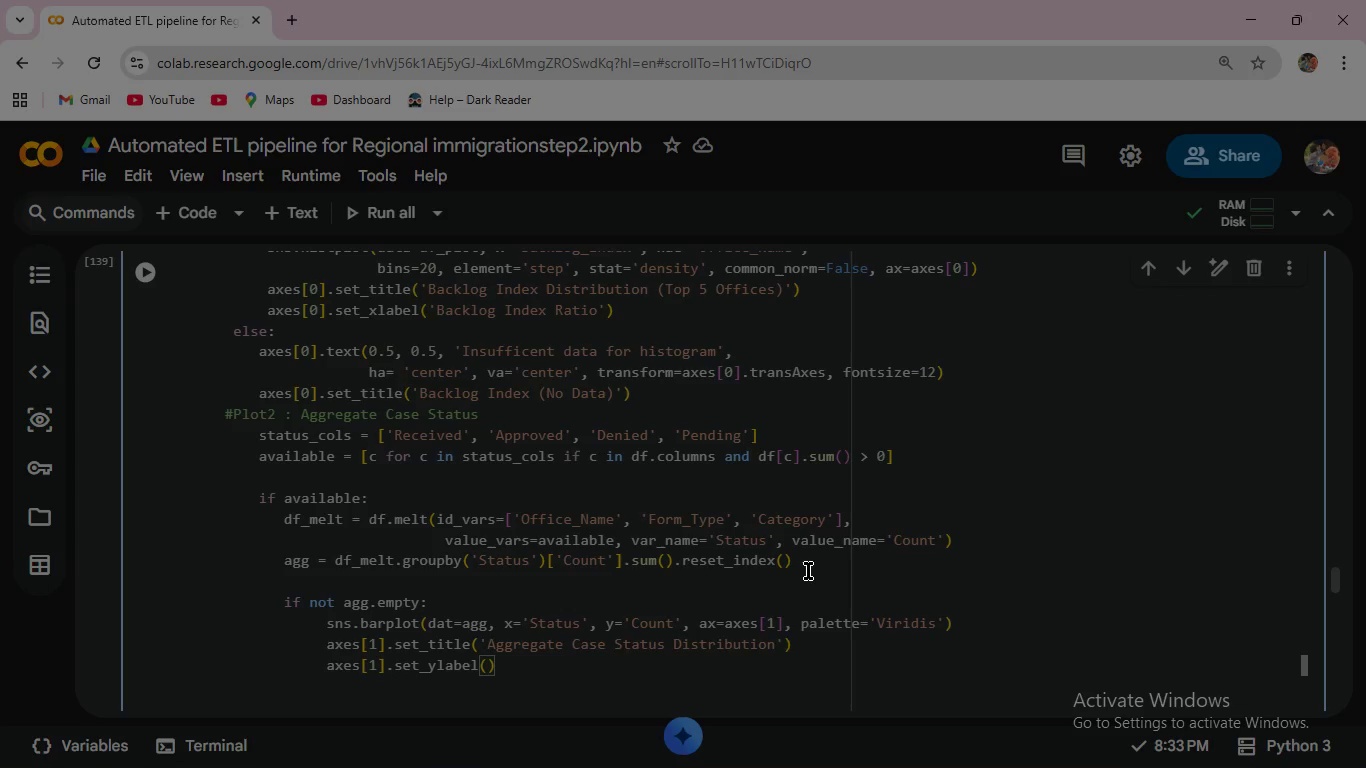 
wait(11.97)
 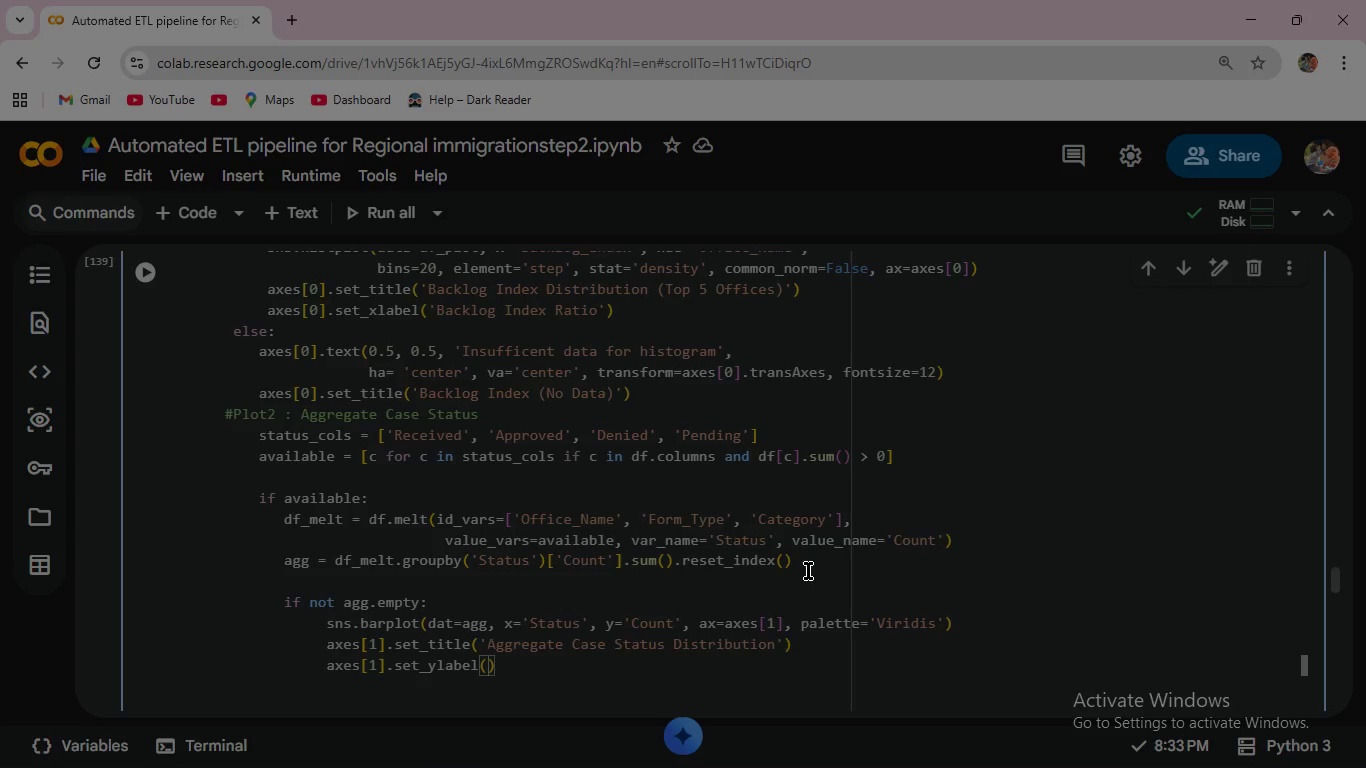 
type('Case Count)
 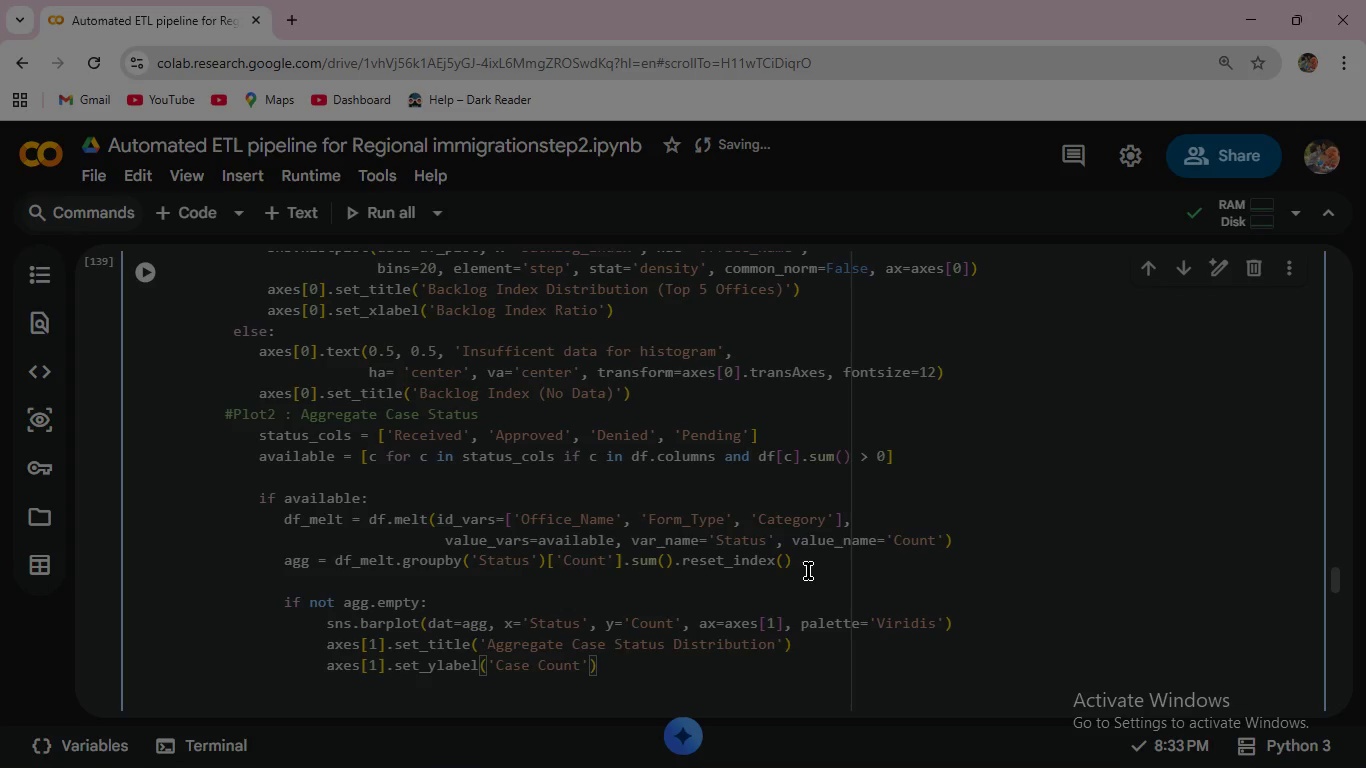 
key(ArrowRight)
 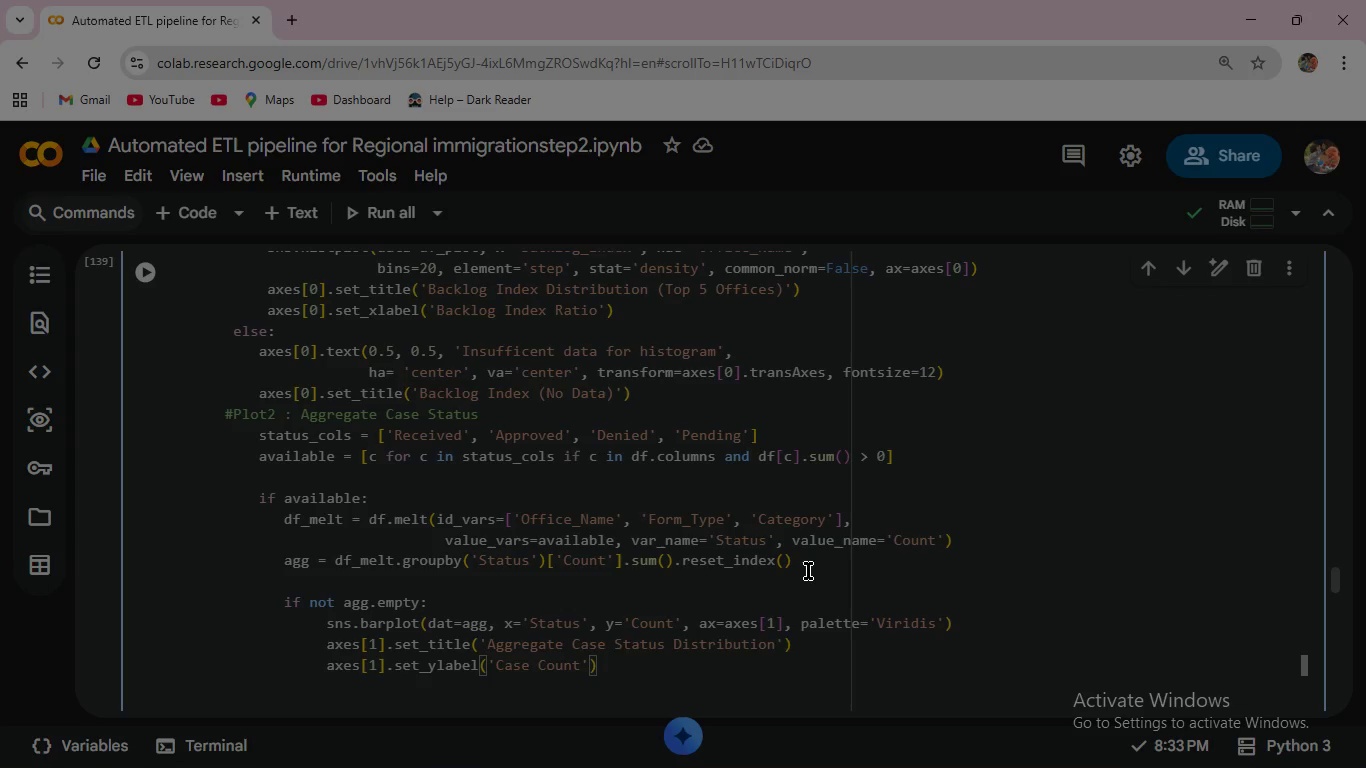 
key(ArrowRight)
 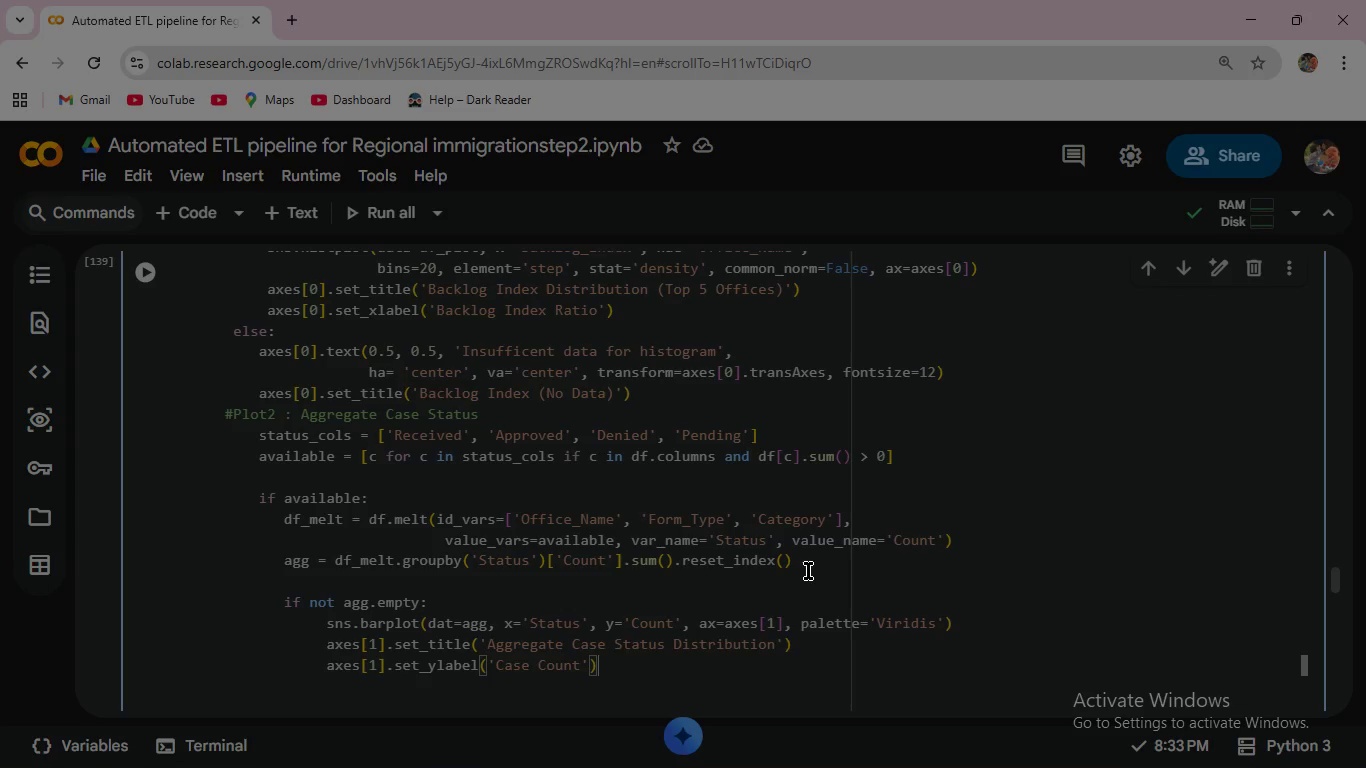 
key(Enter)
 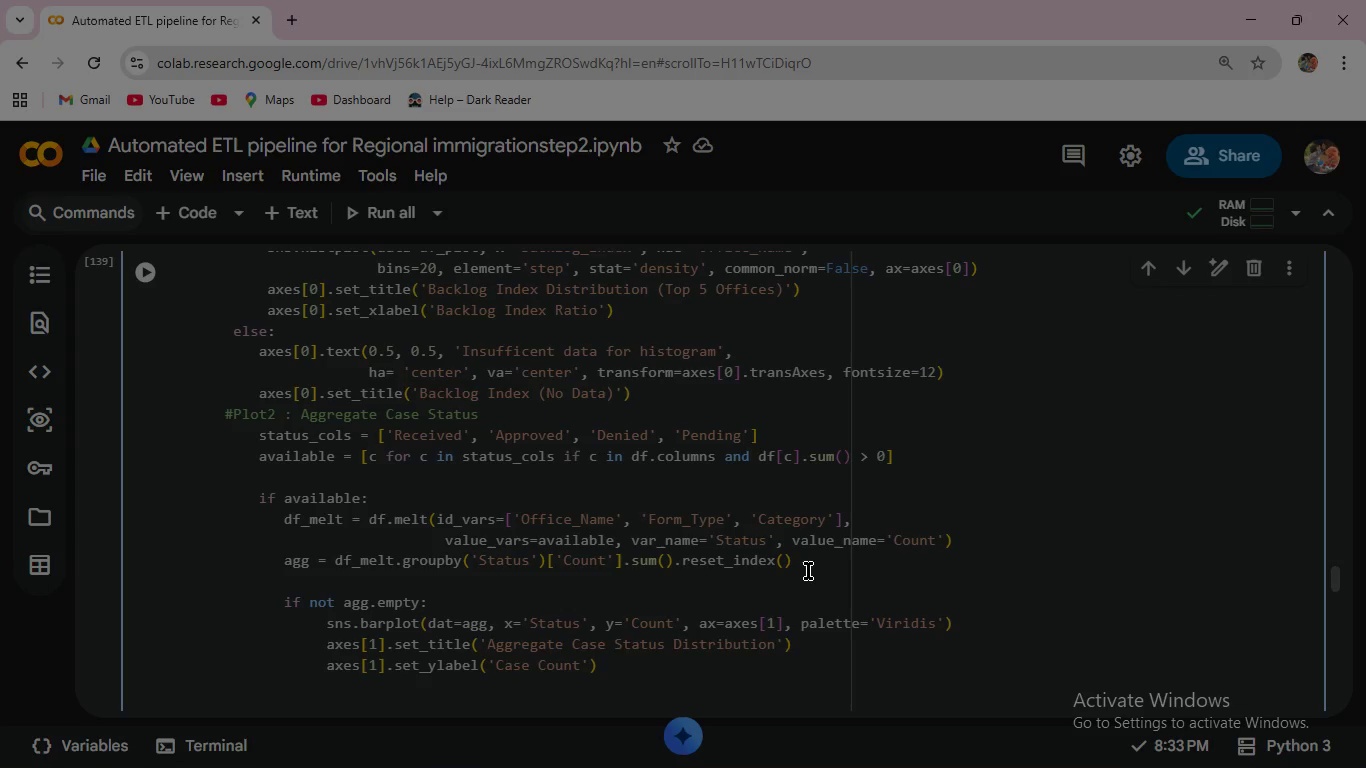 
type(axes[1)
 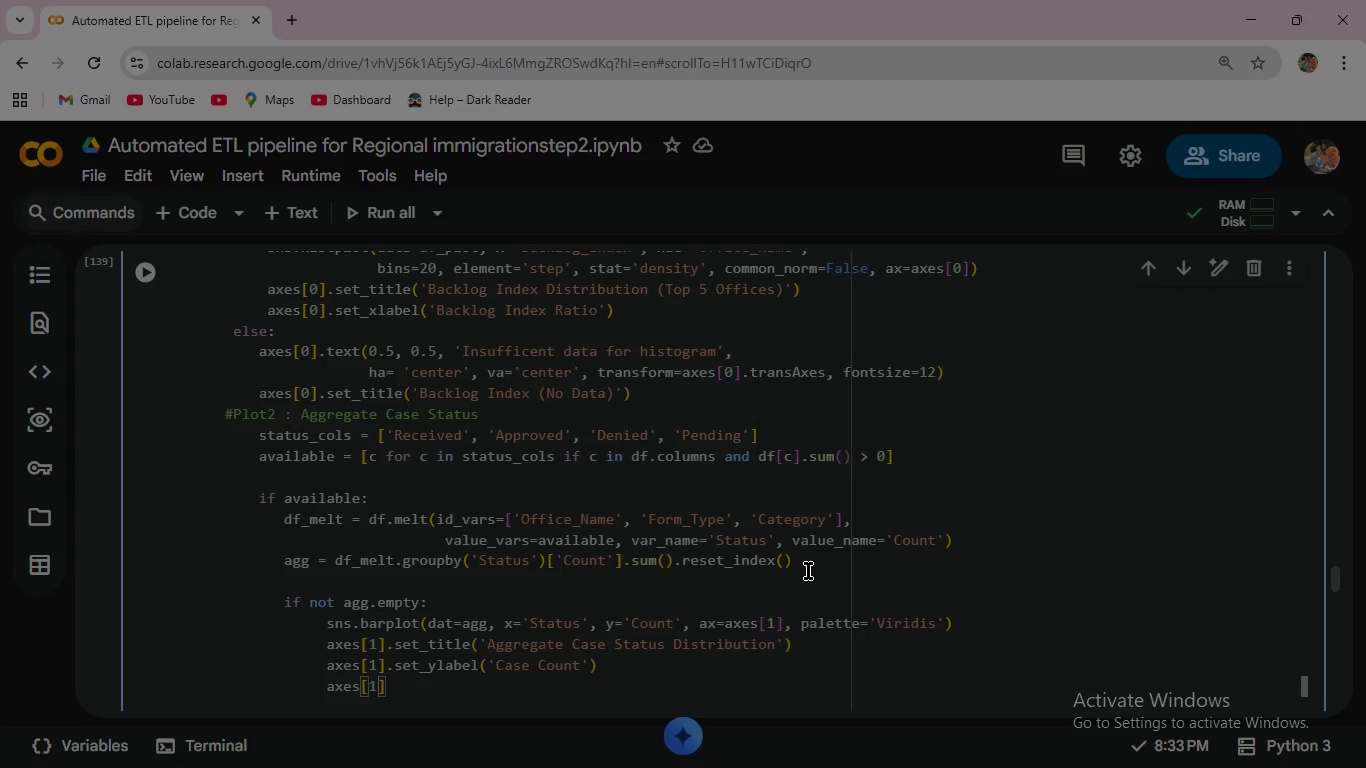 
key(ArrowRight)
 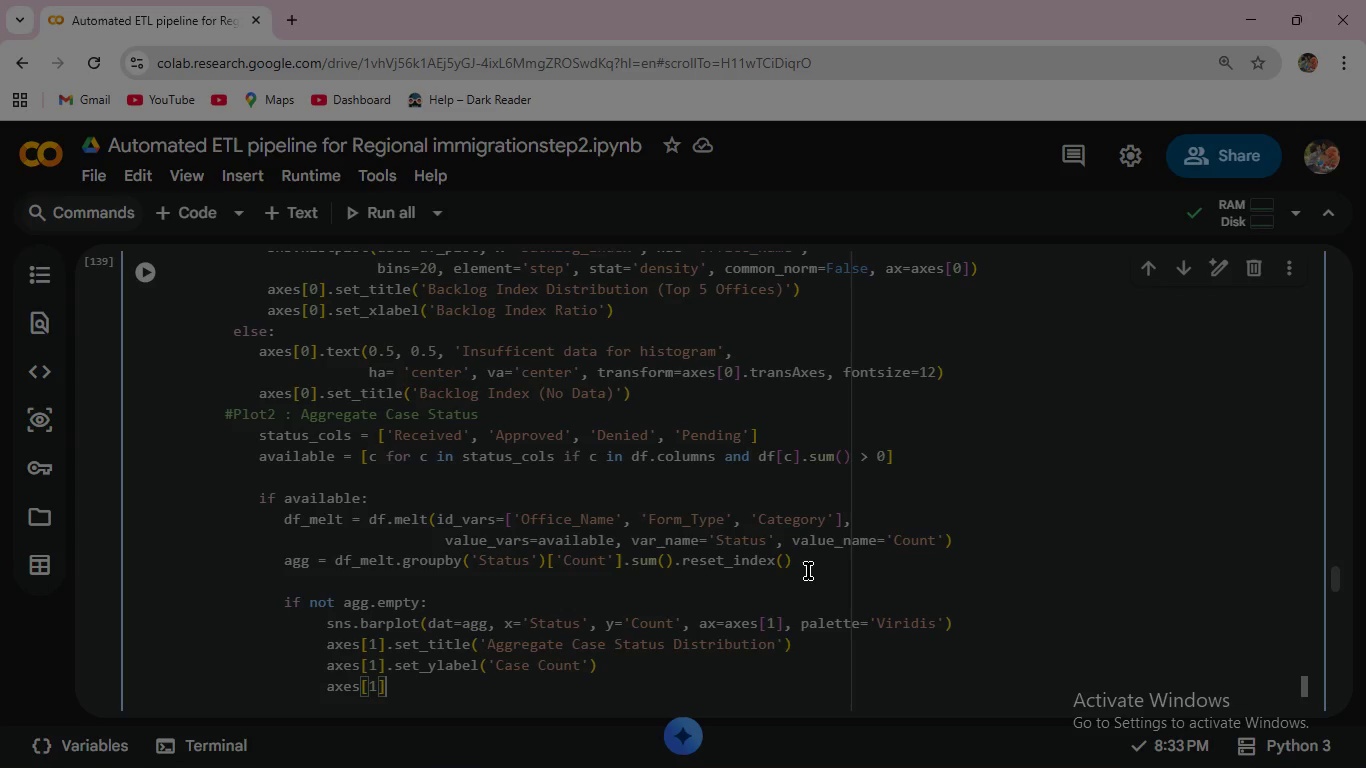 
type(.tick_params(axis='c)
key(Backspace)
type(x)
 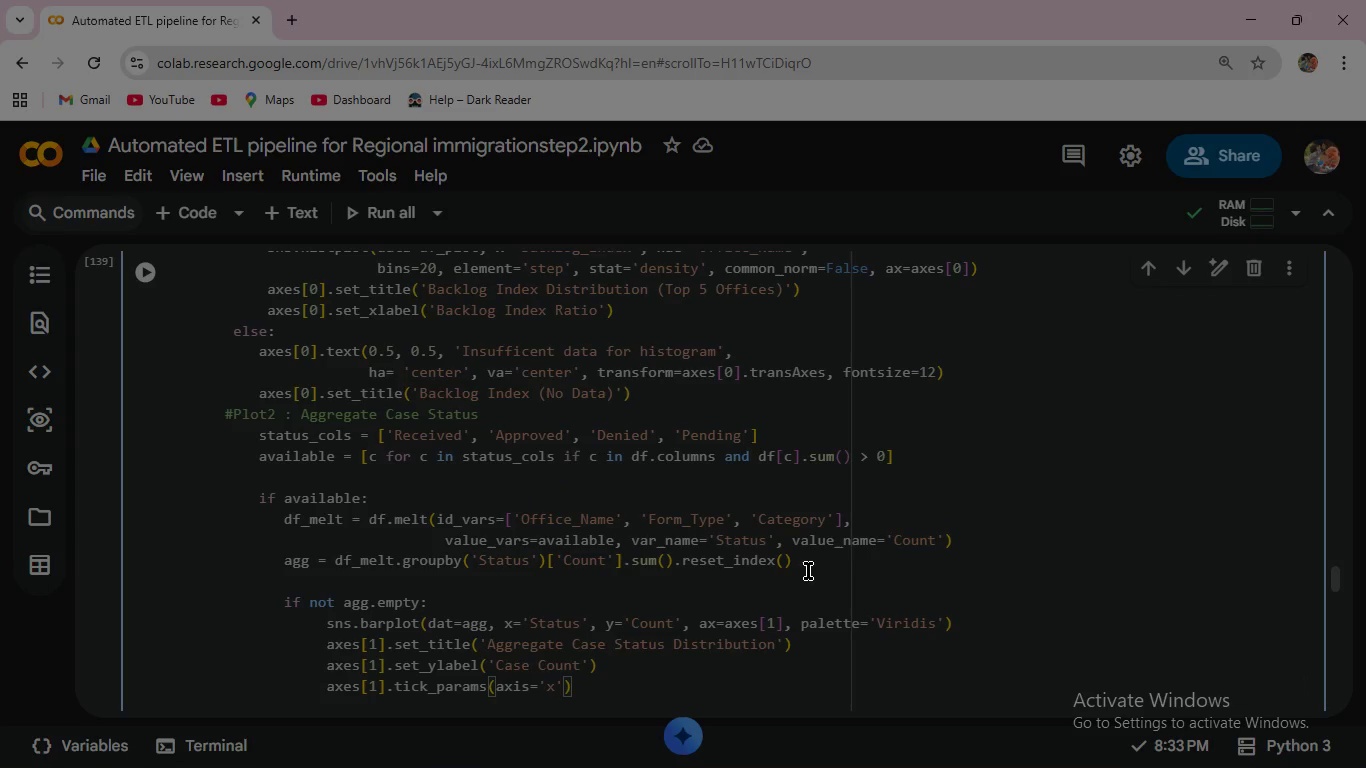 
key(ArrowRight)
 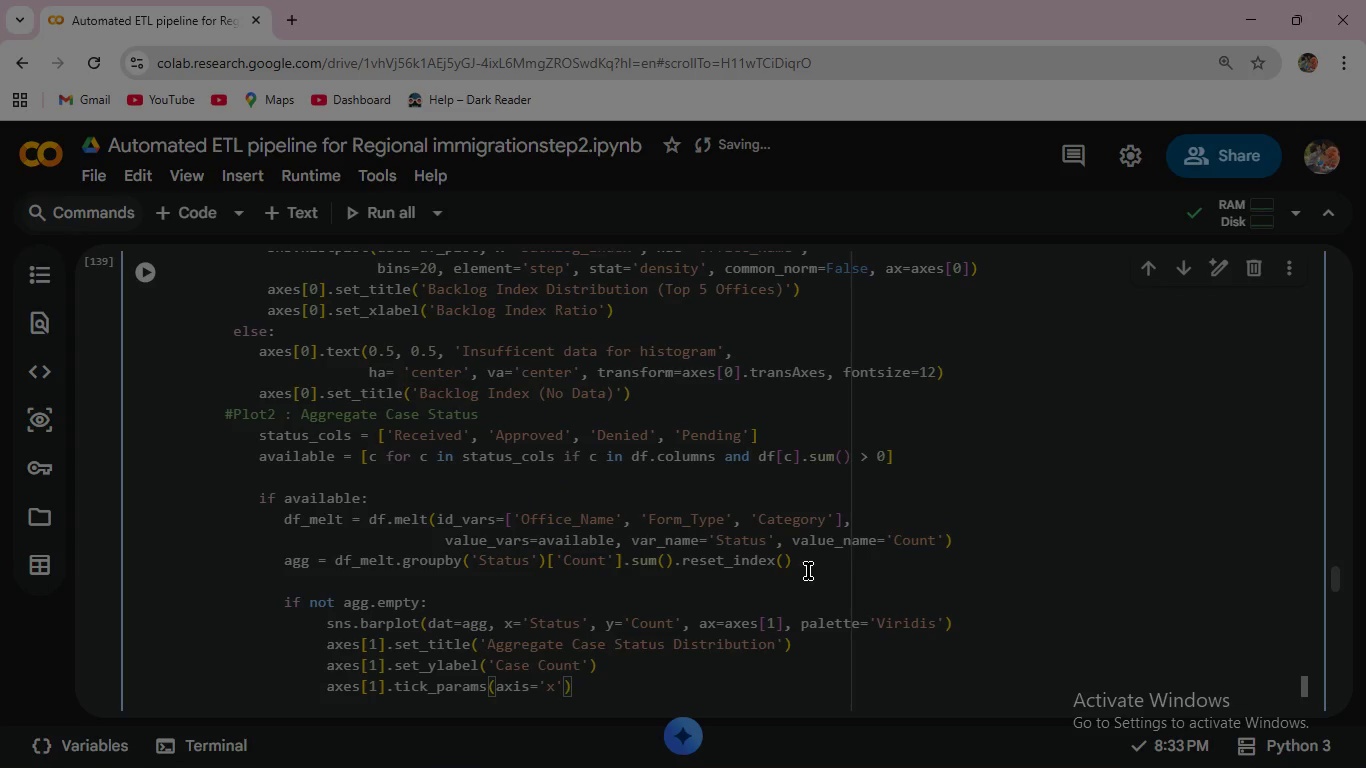 
type(, rotation)
 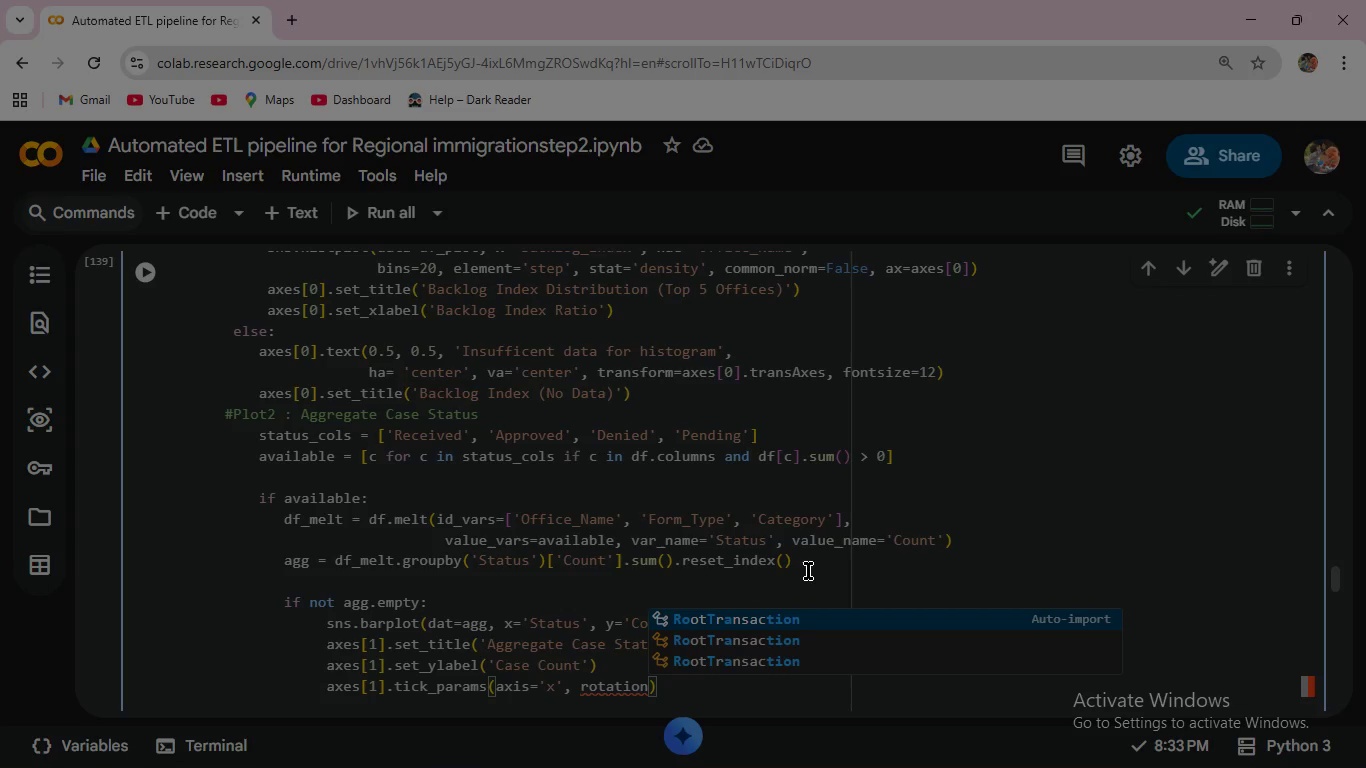 
type(=45)
 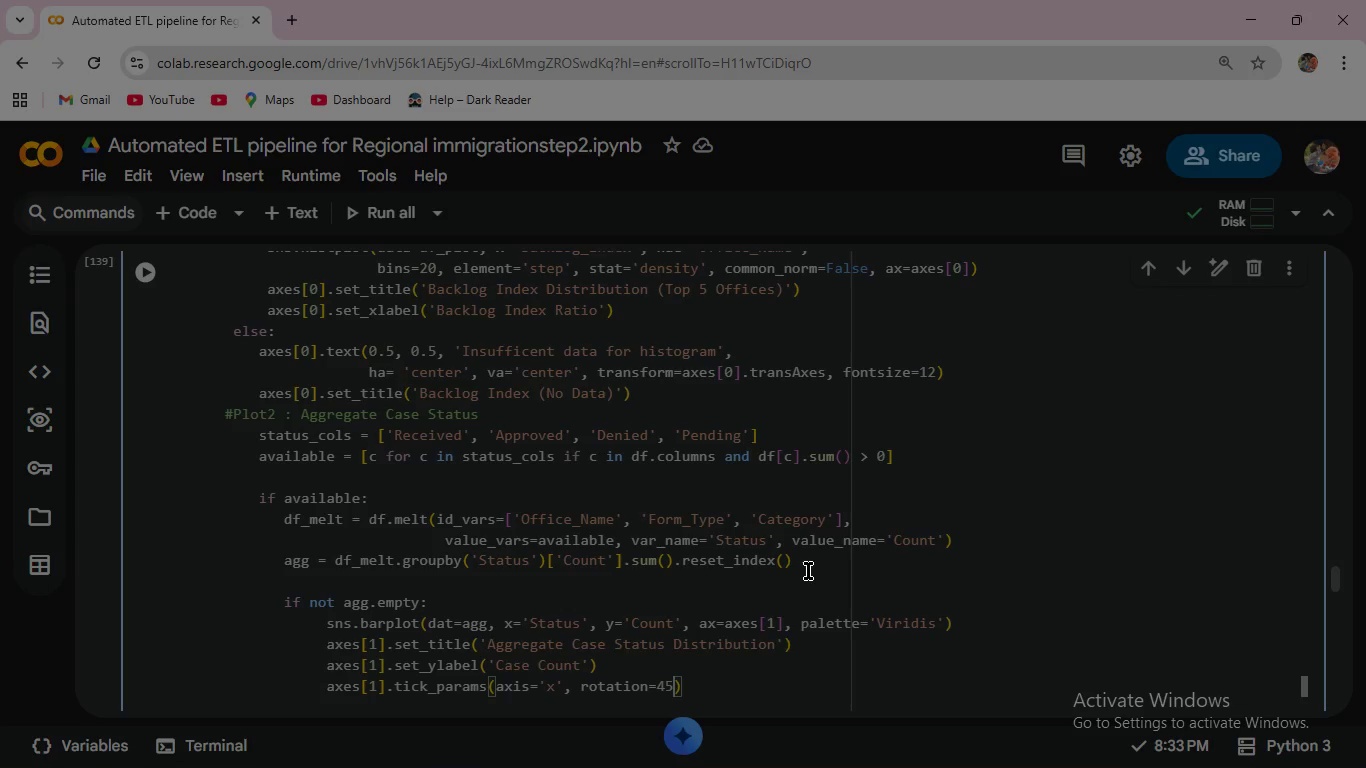 
wait(9.28)
 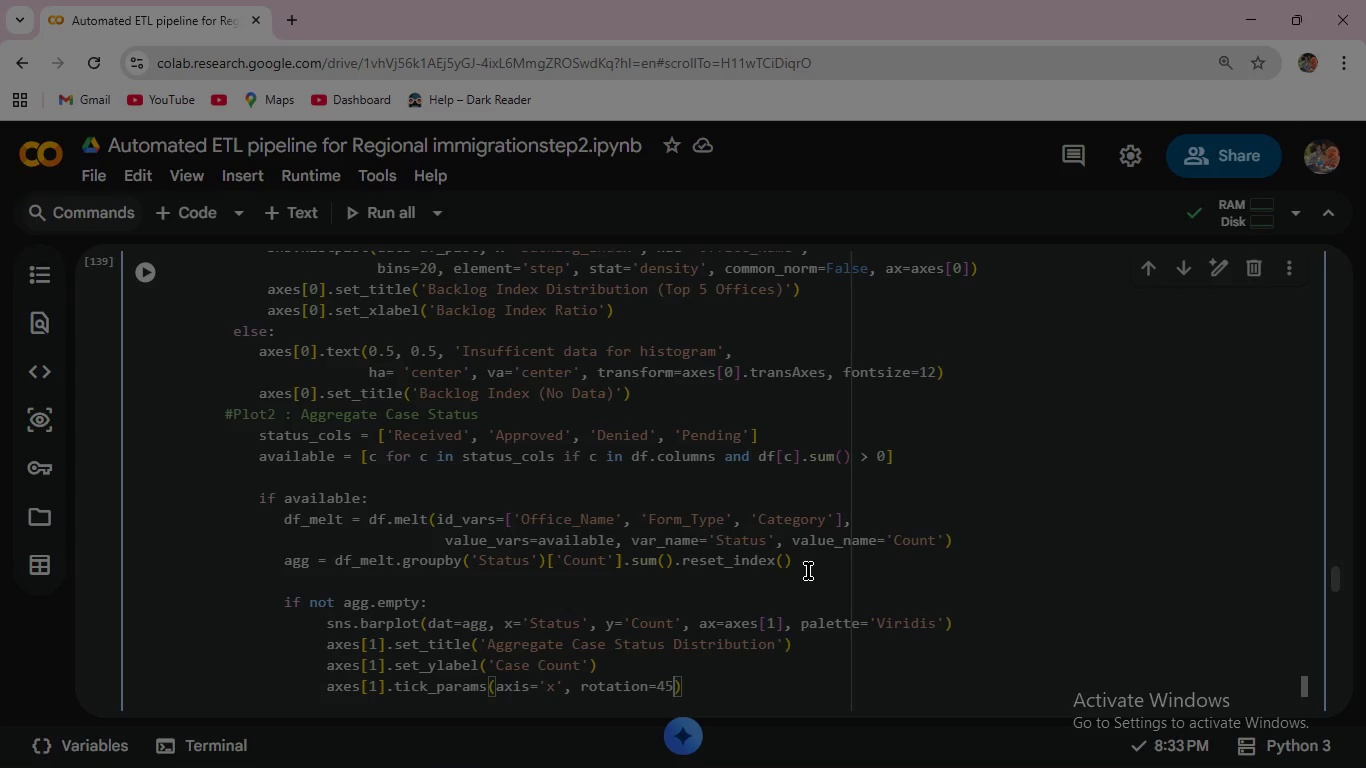 
left_click([145, 267])
 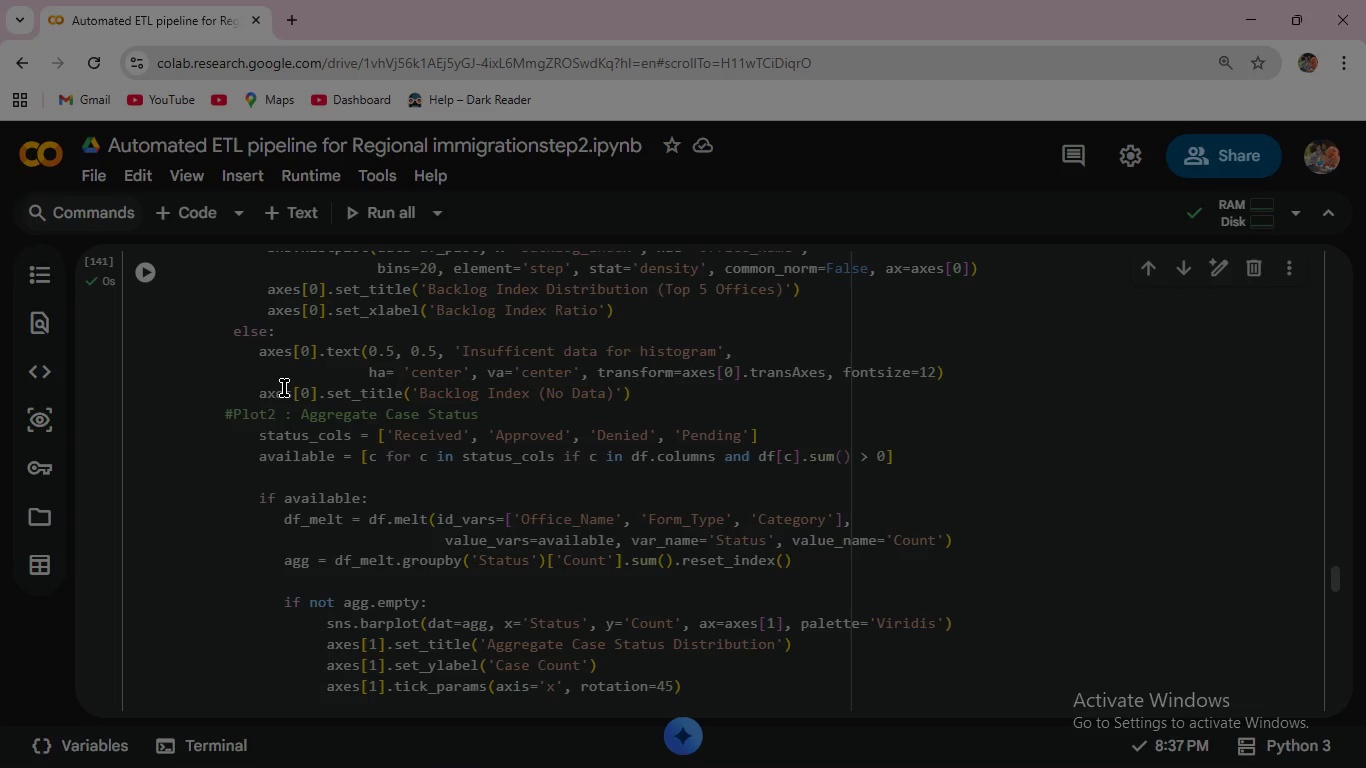 
scroll: coordinate [284, 388], scroll_direction: down, amount: 8.0
 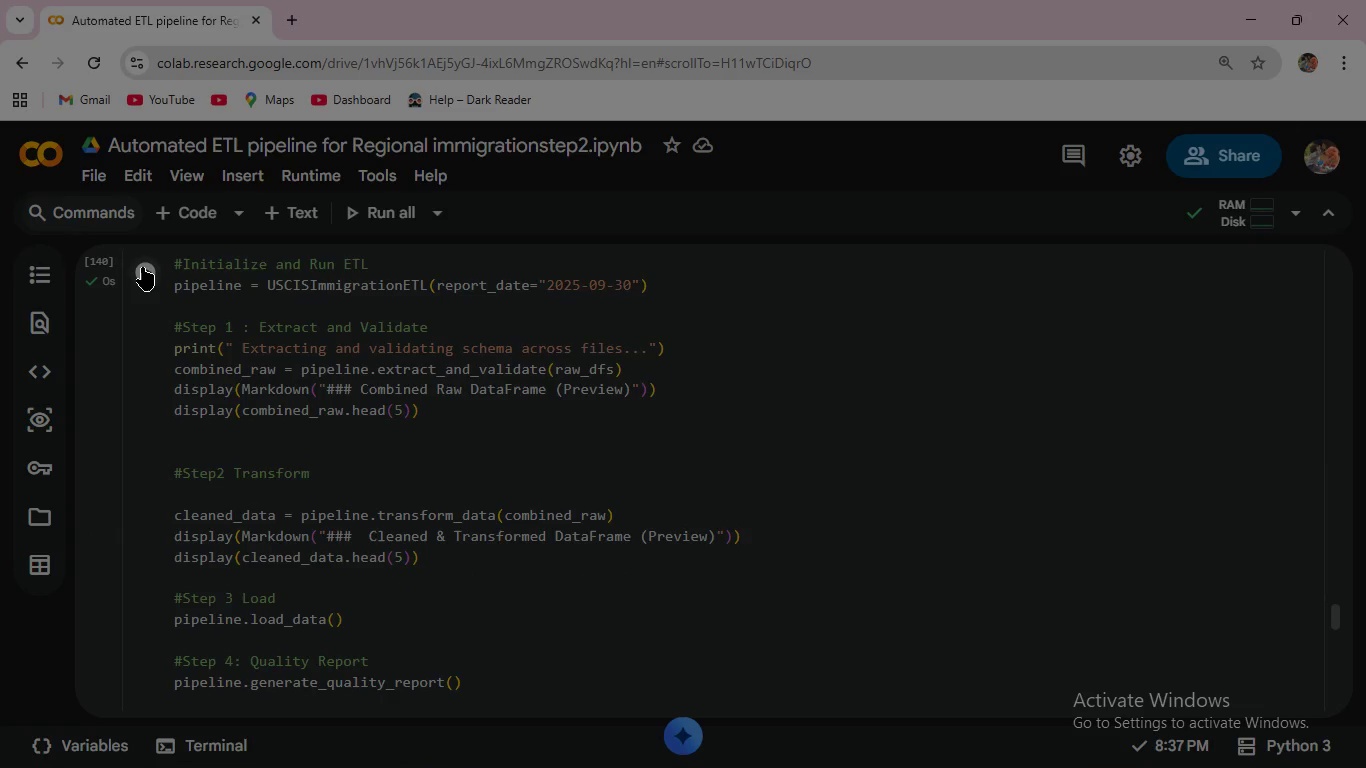 
left_click([142, 267])
 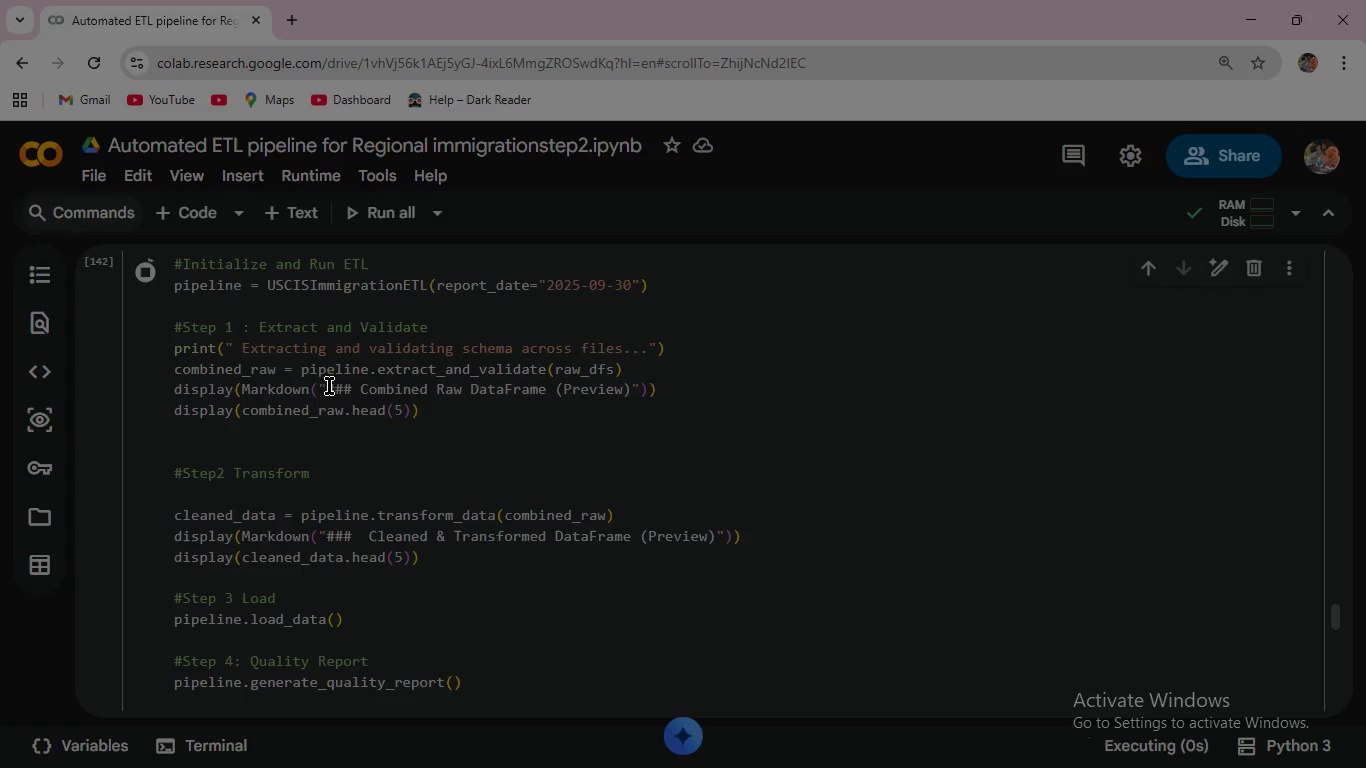 
scroll: coordinate [329, 386], scroll_direction: down, amount: 3.0
 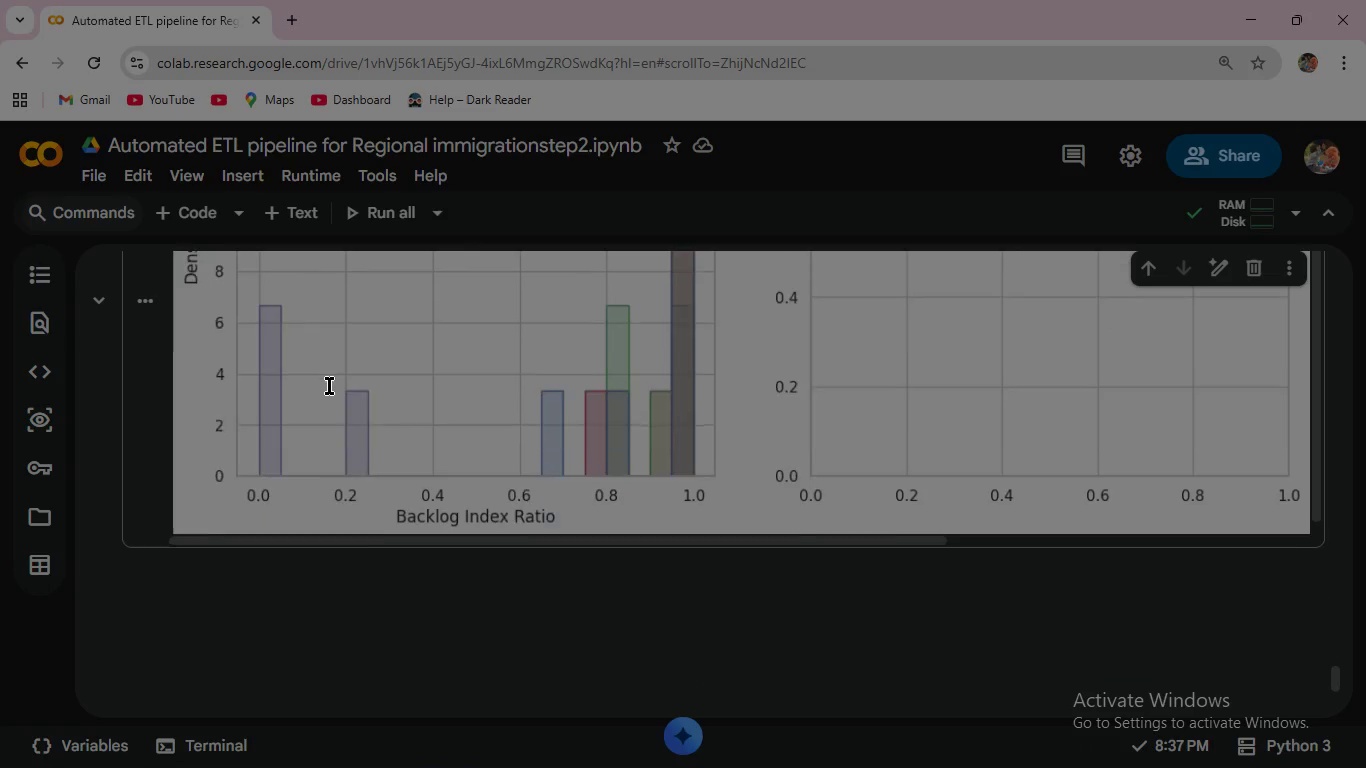 
scroll: coordinate [527, 379], scroll_direction: up, amount: 24.0
 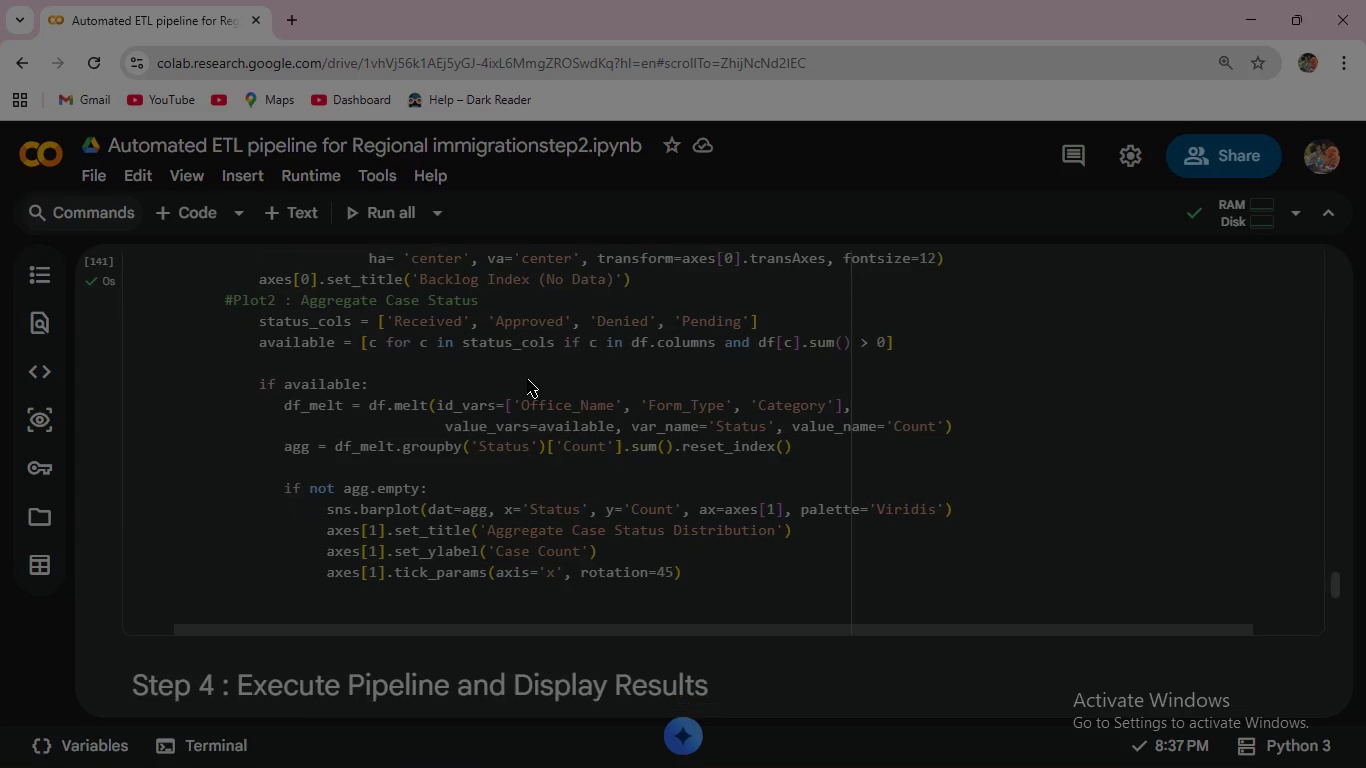 
scroll: coordinate [527, 379], scroll_direction: down, amount: 2.0
 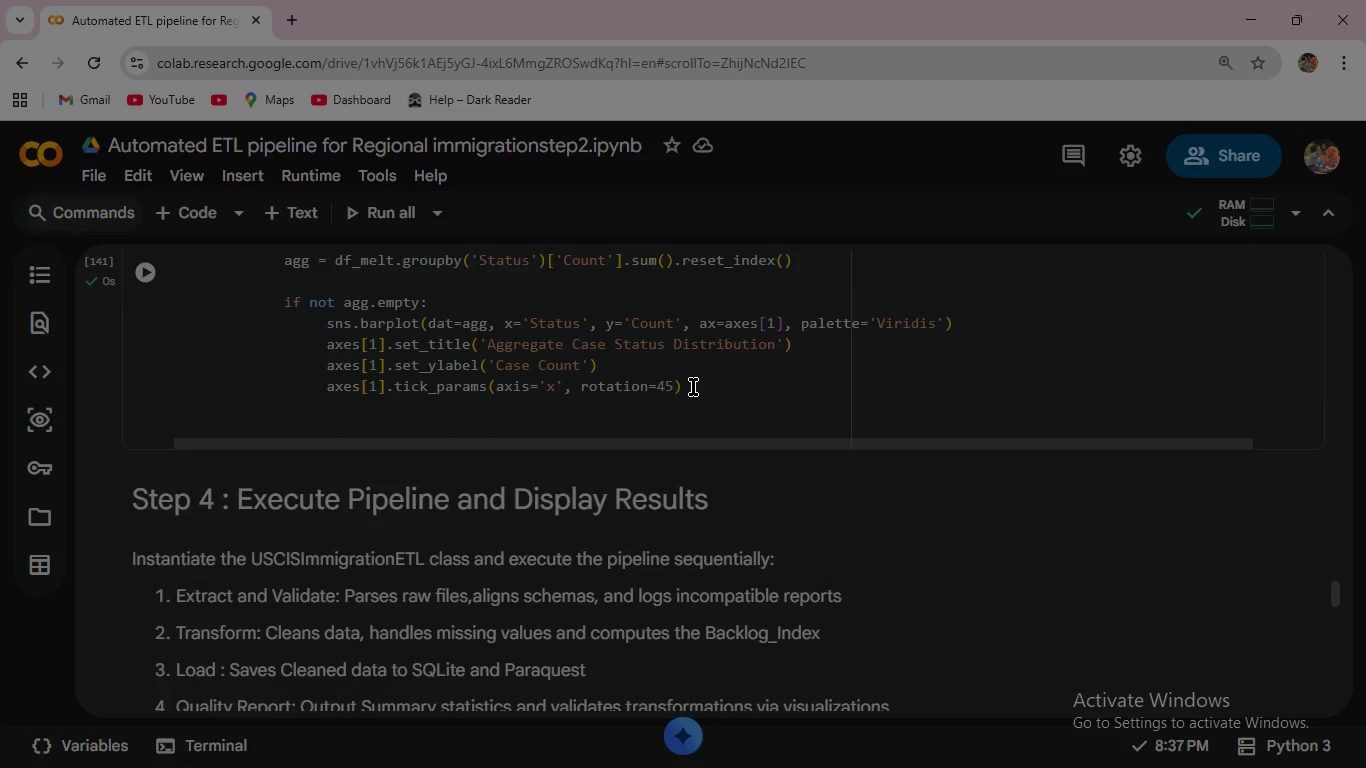 
left_click([693, 386])
 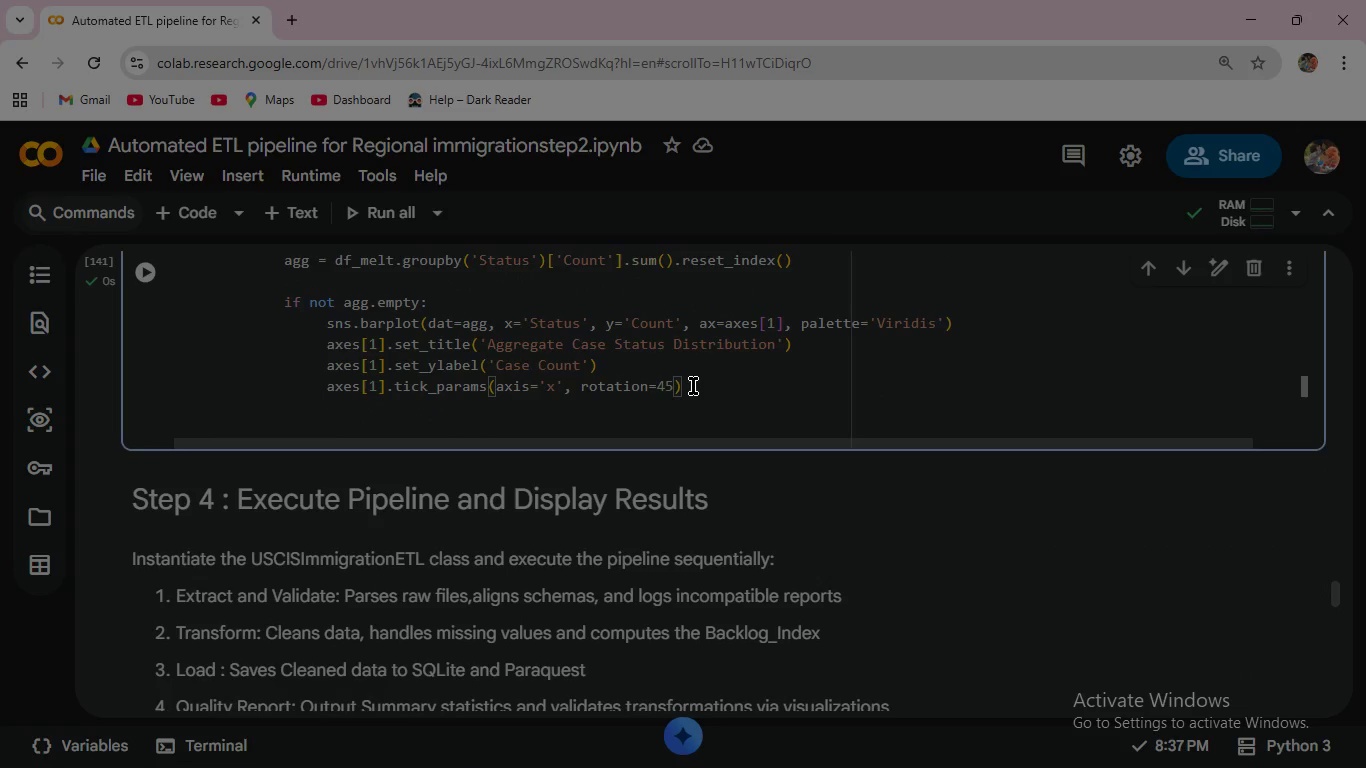 
key(Enter)
 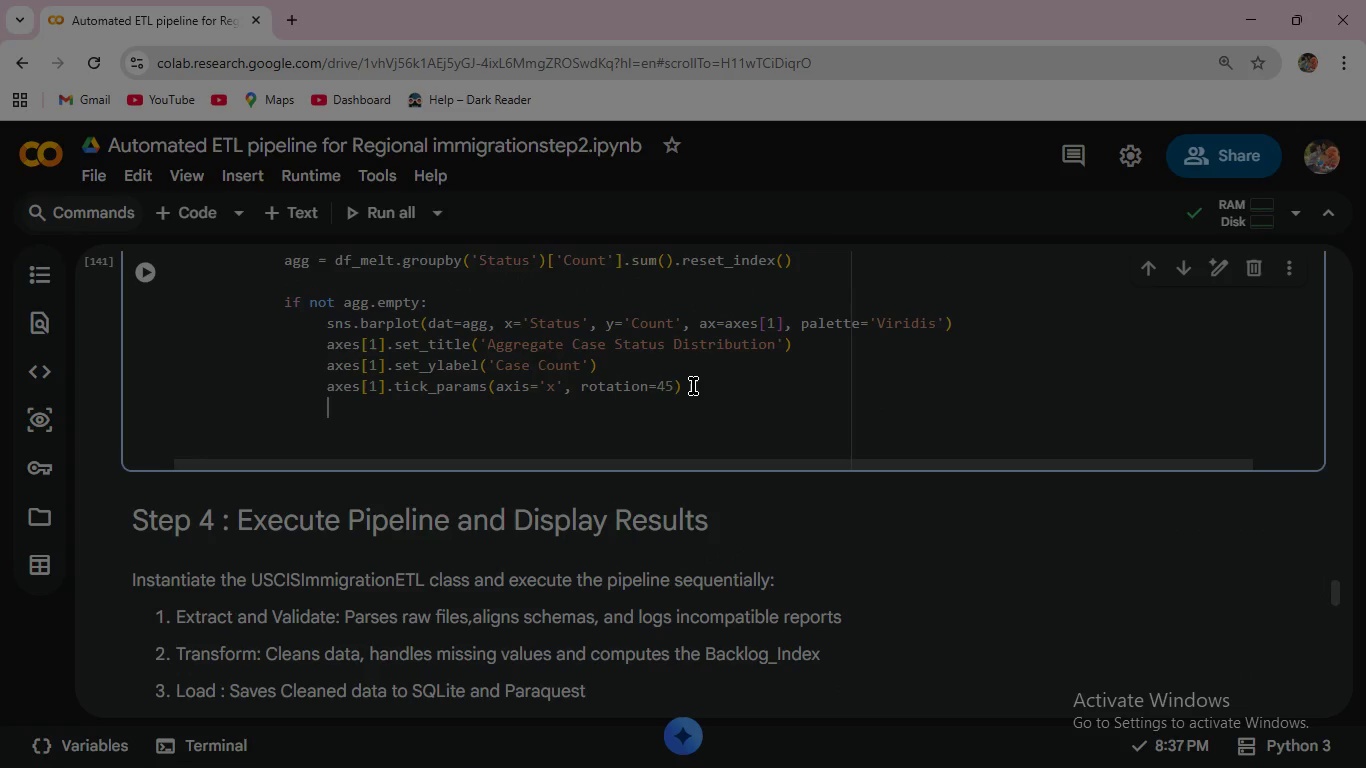 
type(# Add value labels )
 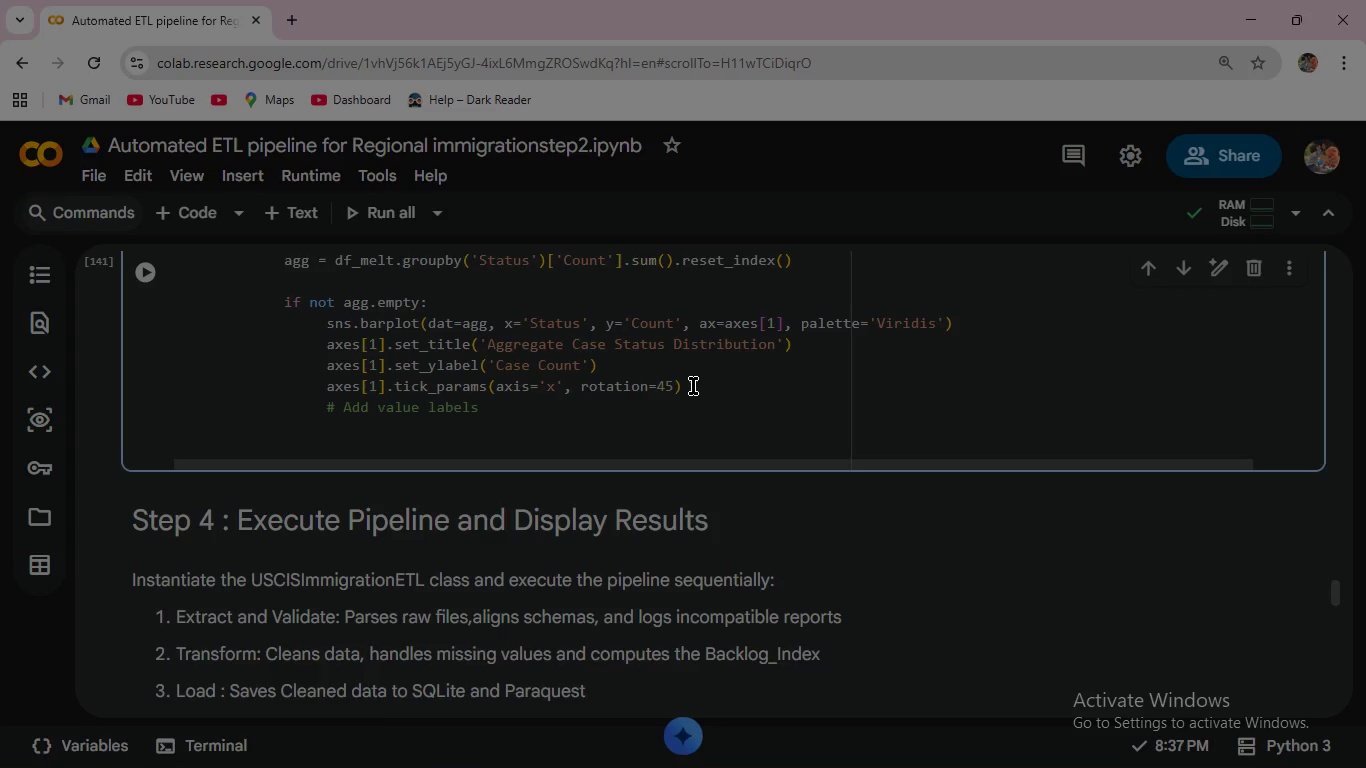 
key(Enter)
 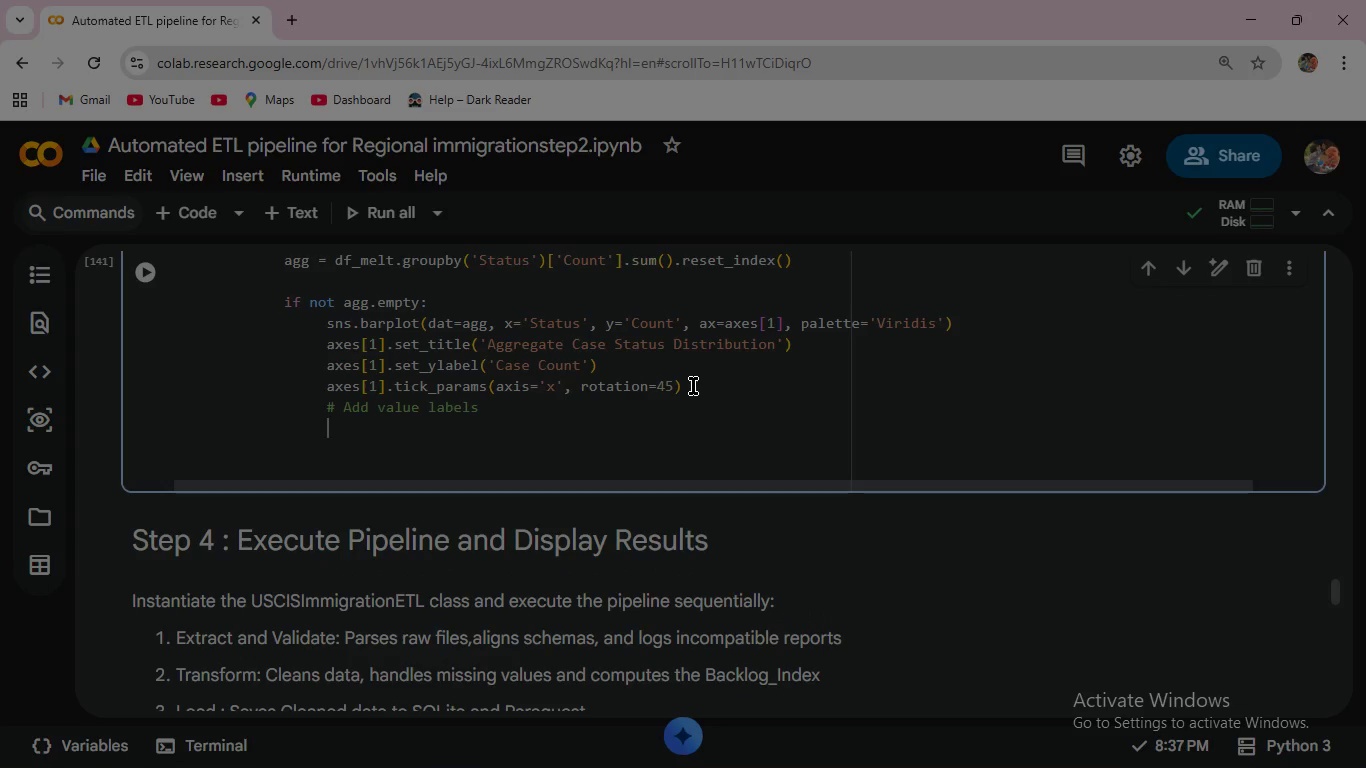 
type(for container in )
 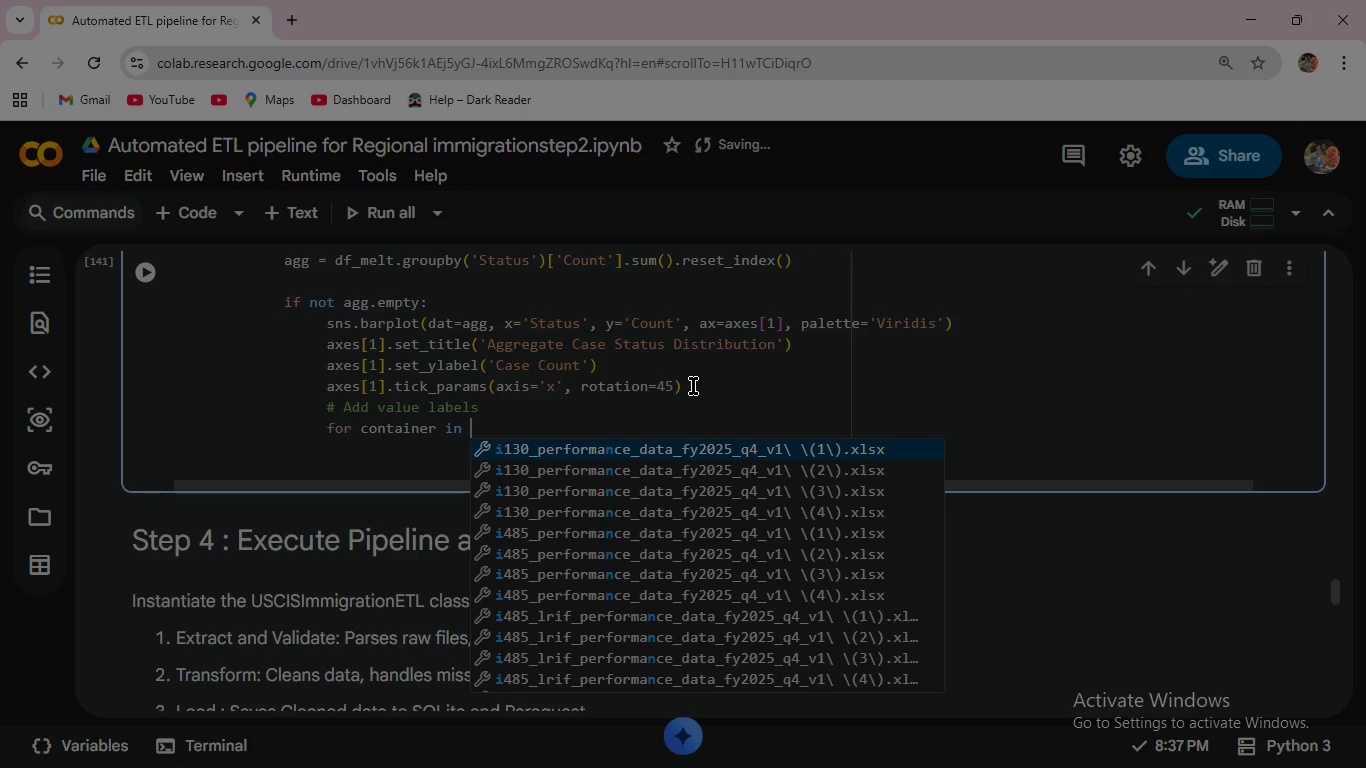 
wait(5.81)
 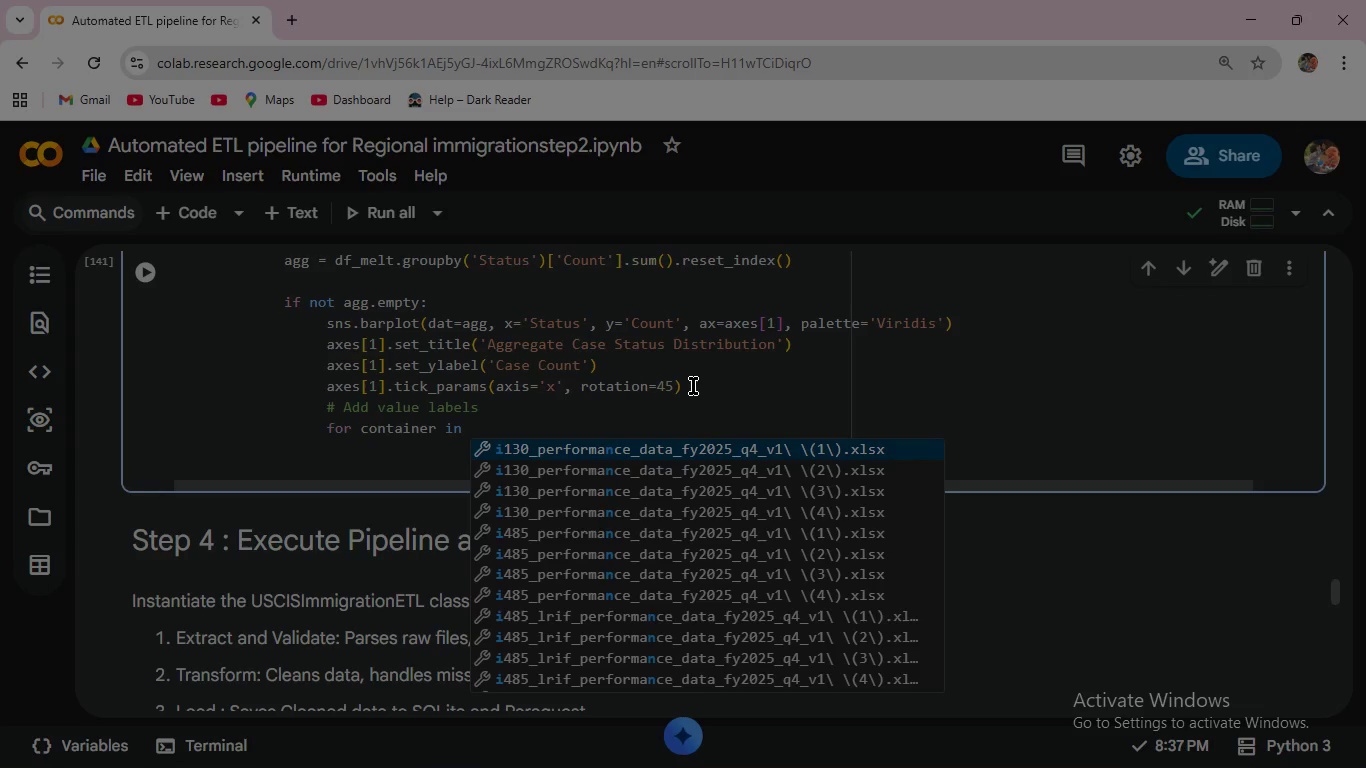 
type(axes[1)
 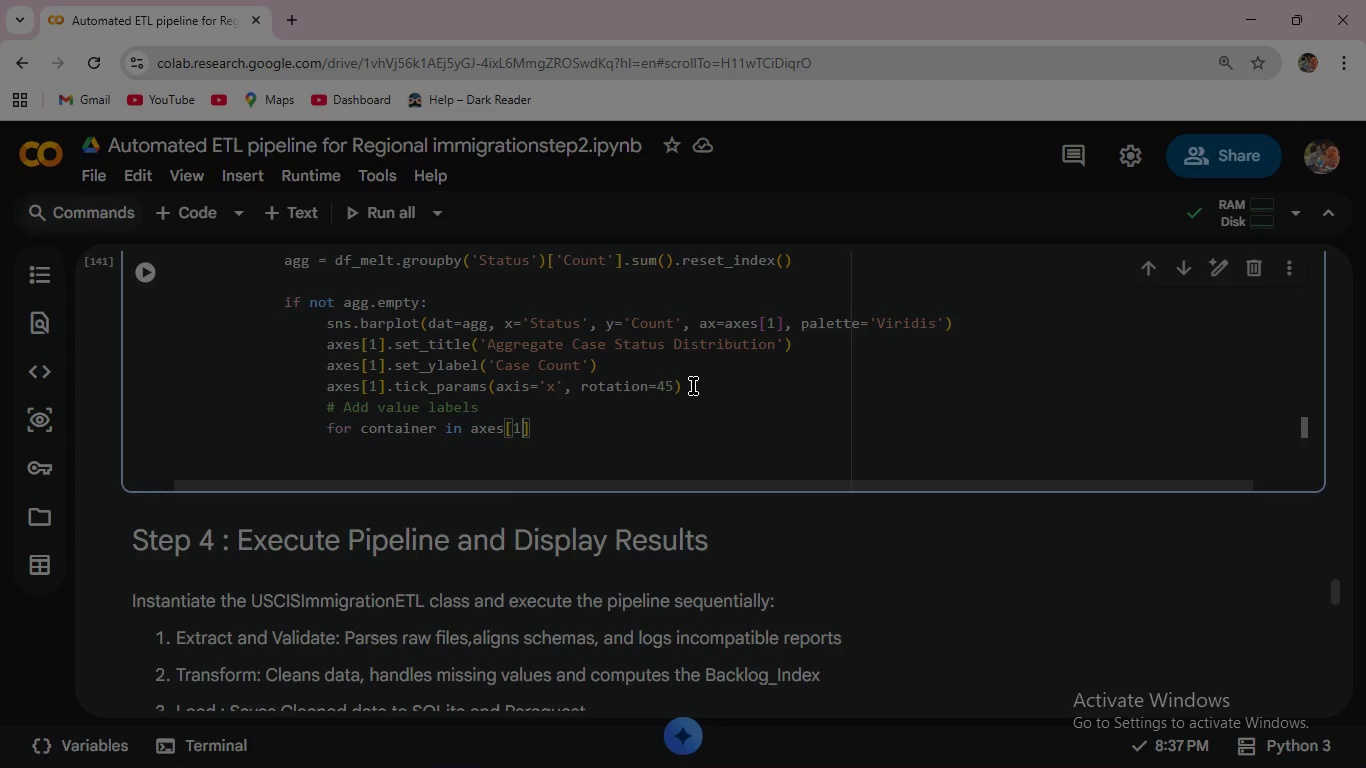 
key(ArrowRight)
 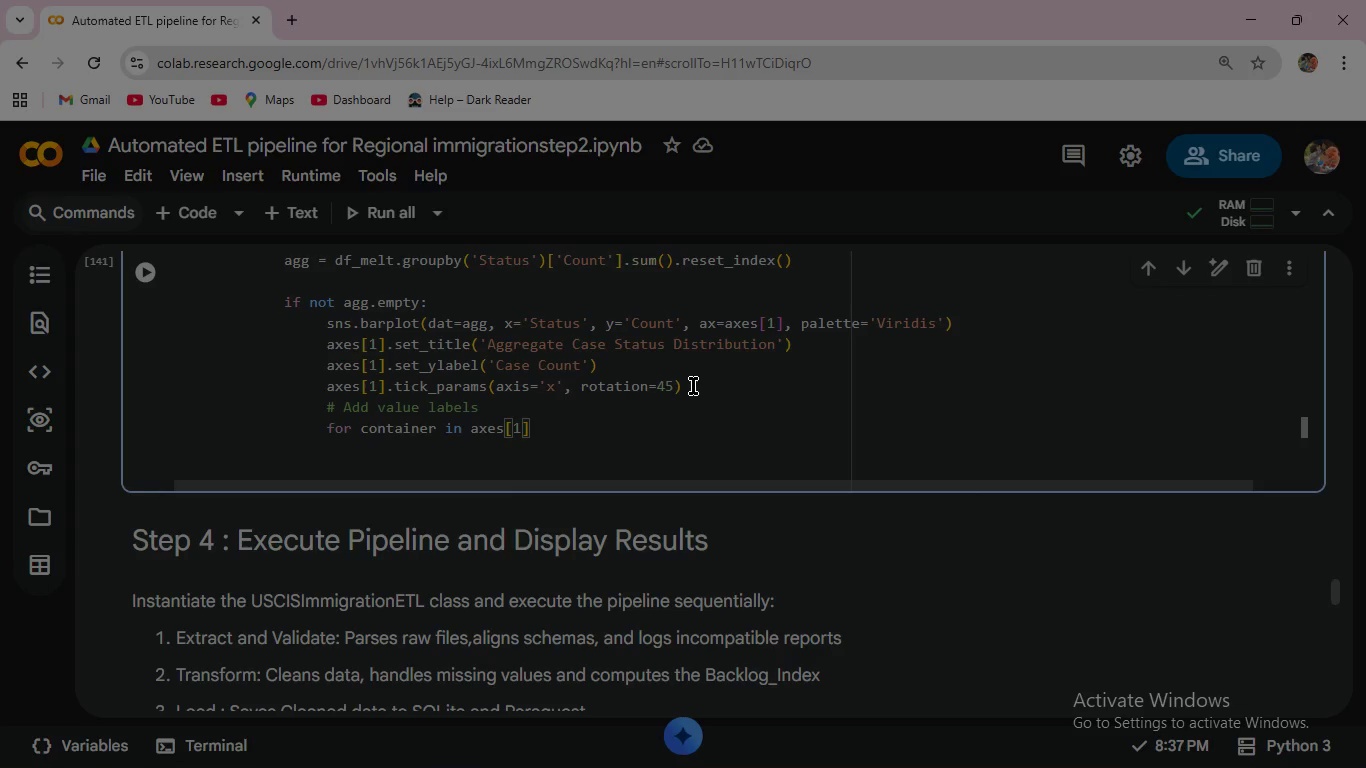 
type(.containers:)
 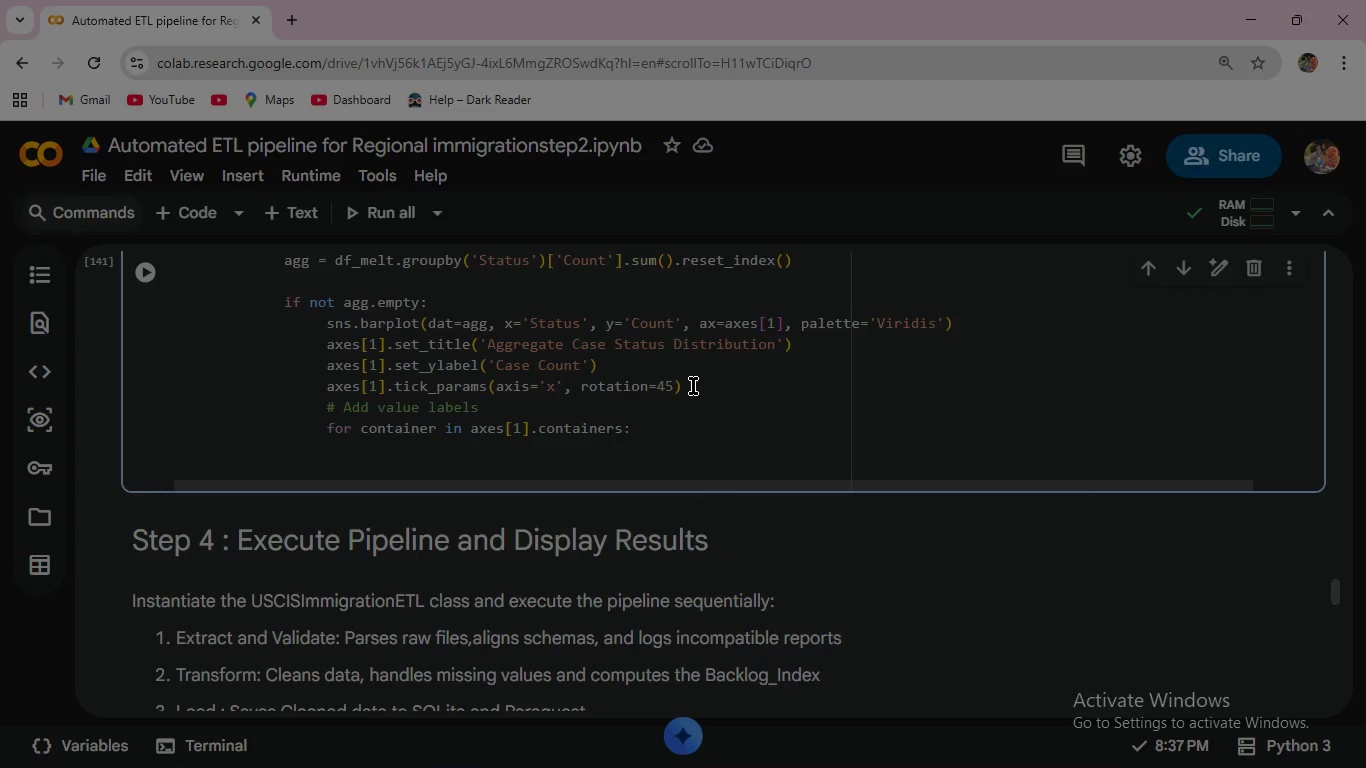 
key(Enter)
 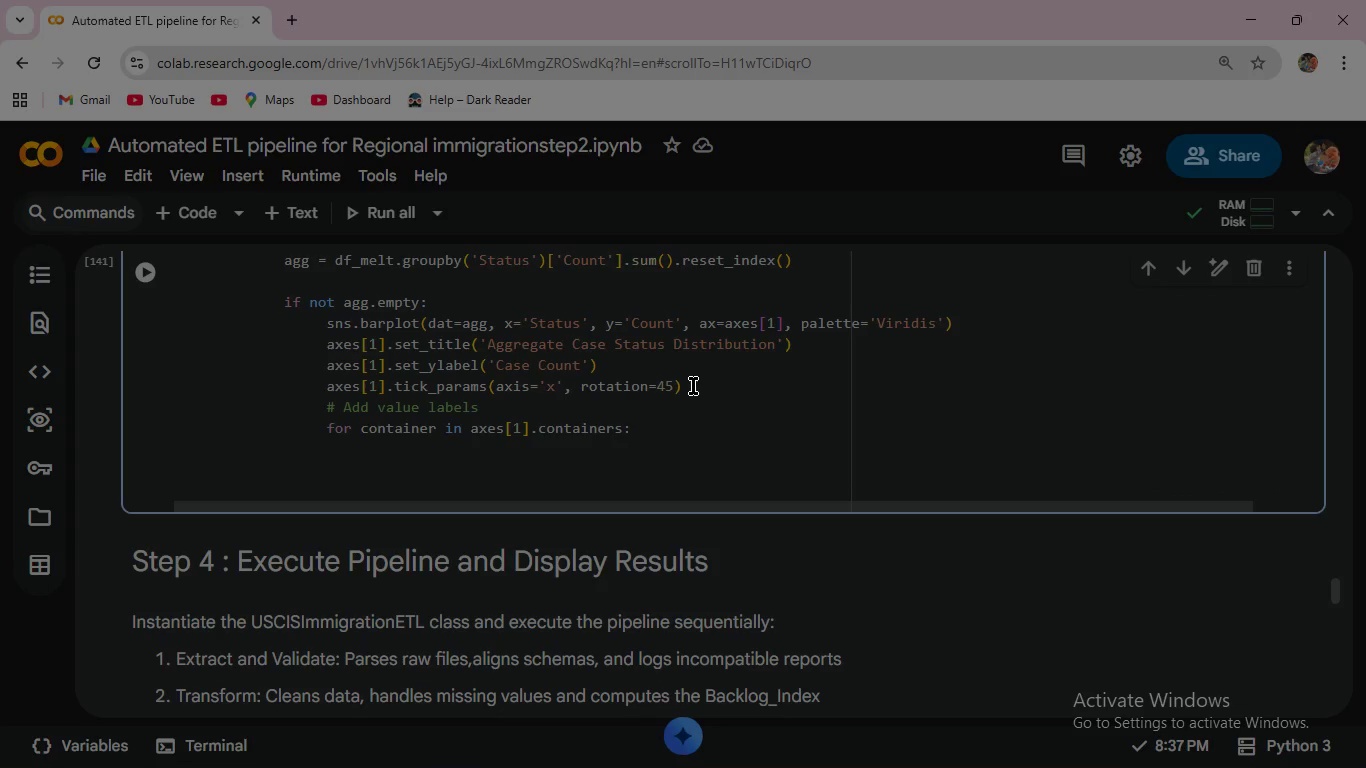 
wait(6.08)
 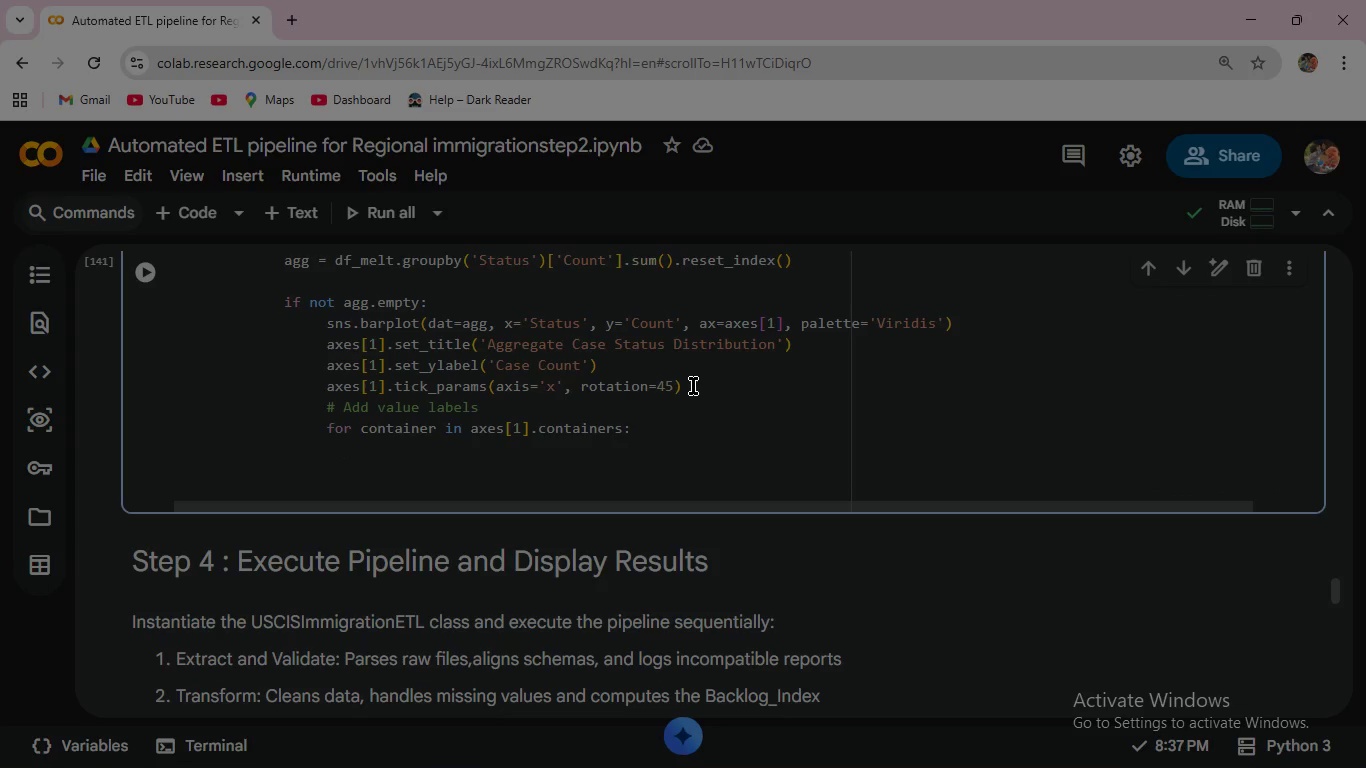 
type(axes[1)
 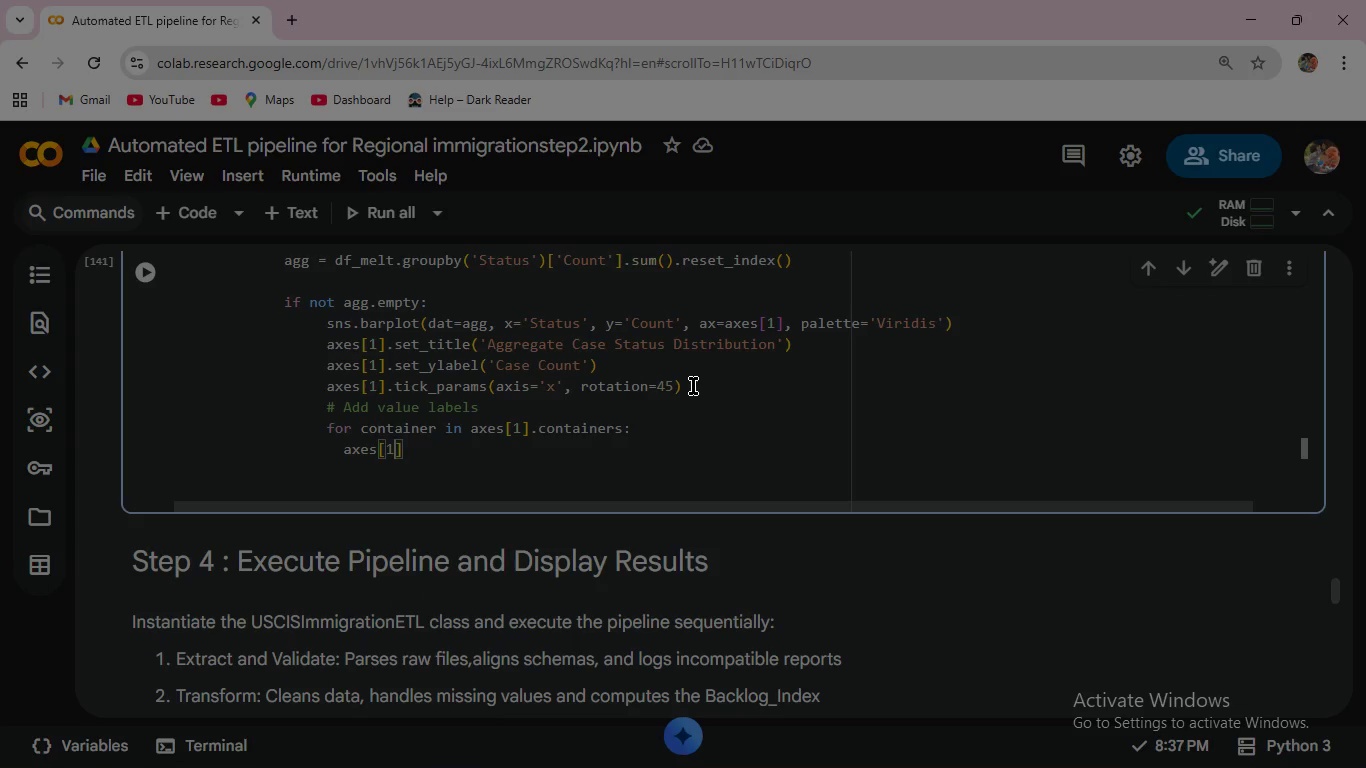 
key(ArrowRight)
 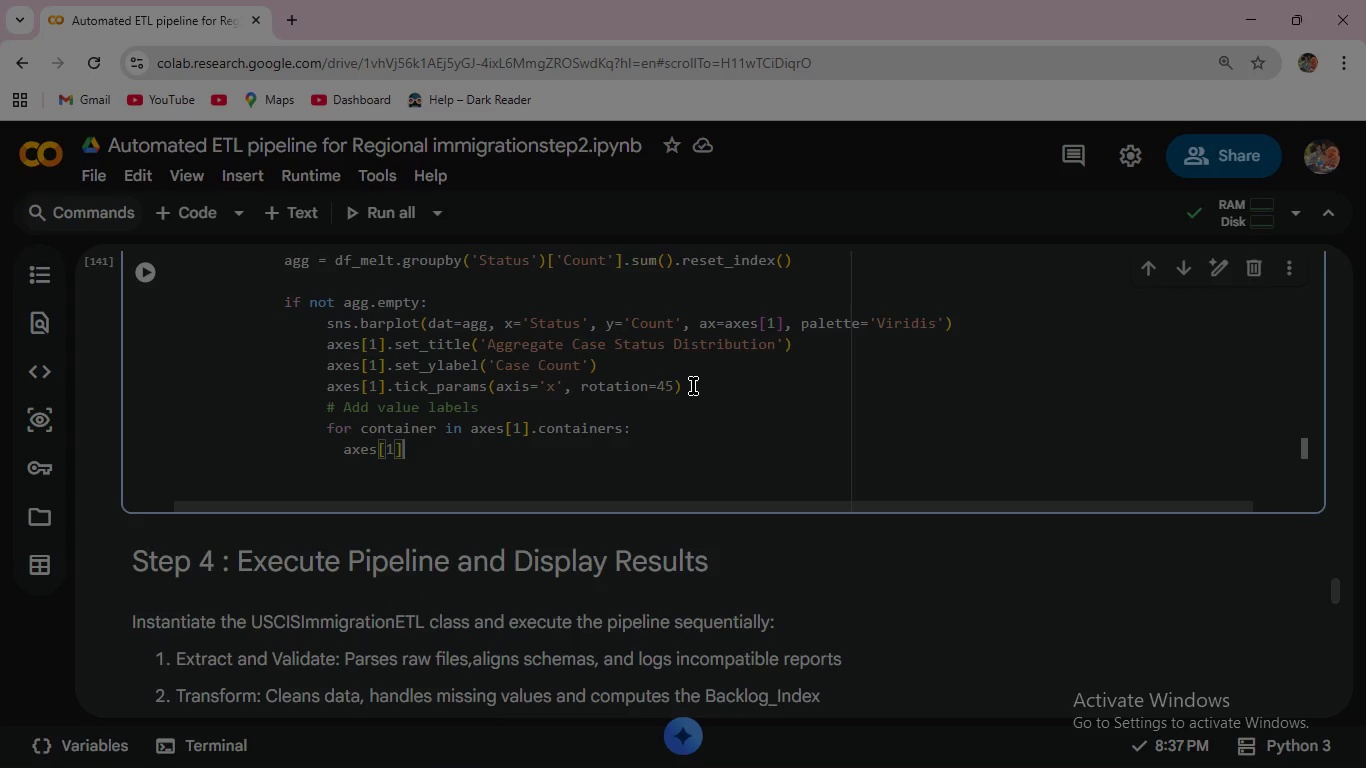 
type(.bar_label(contai)
 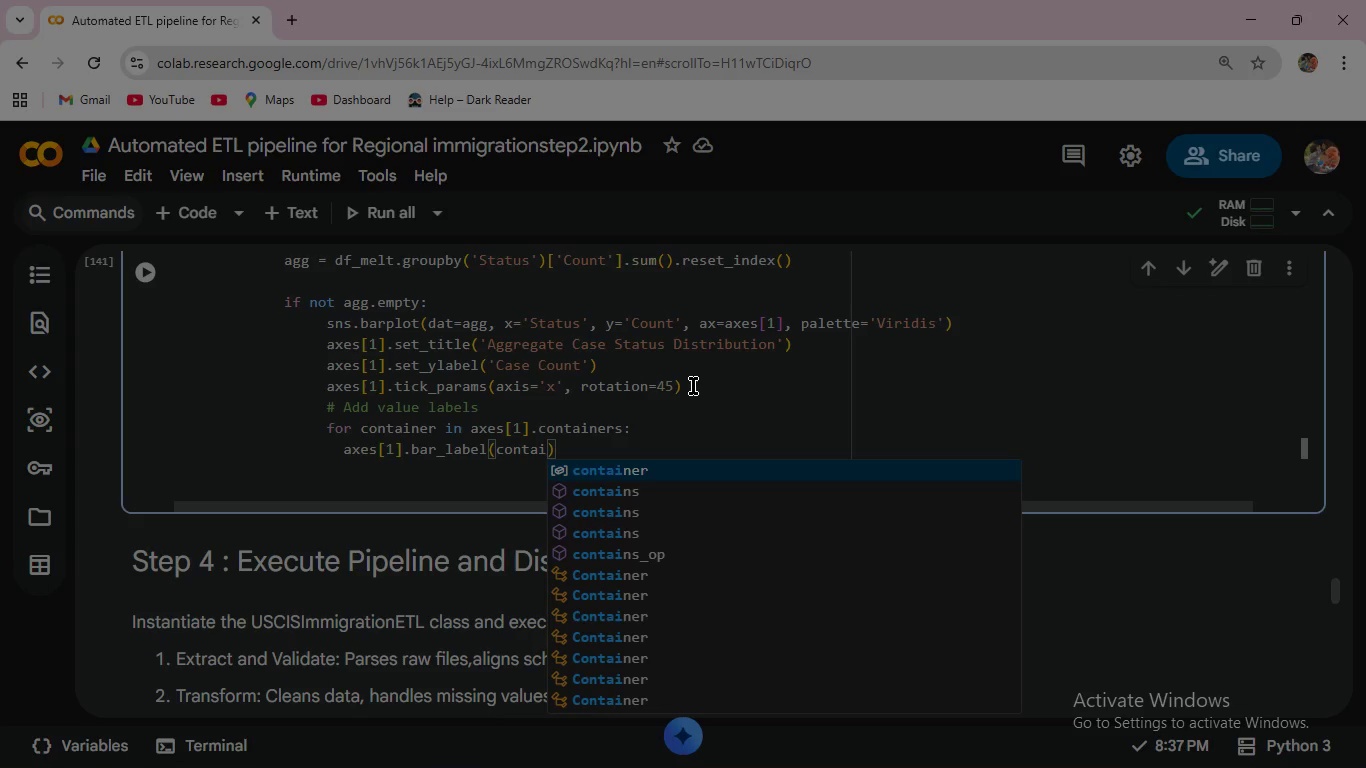 
key(Enter)
 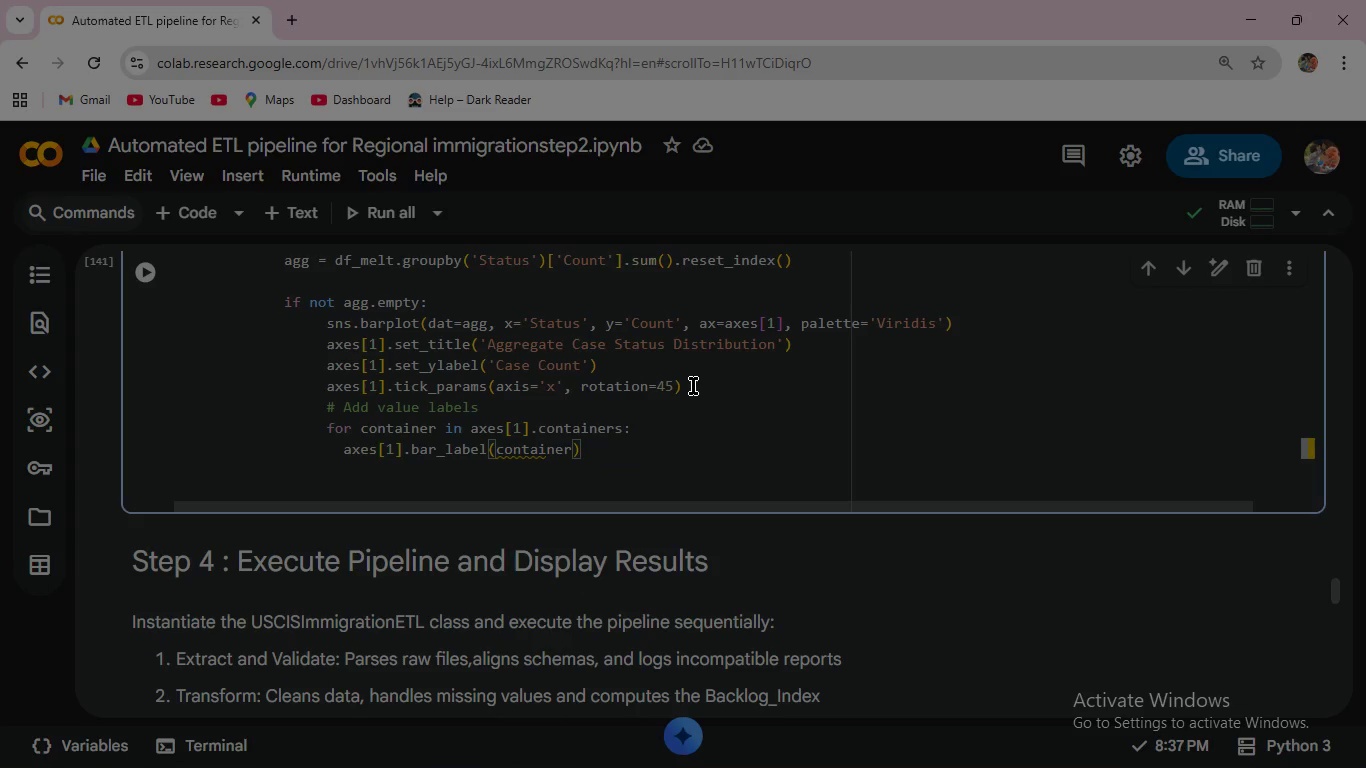 
type(, fmt='%,0f)
 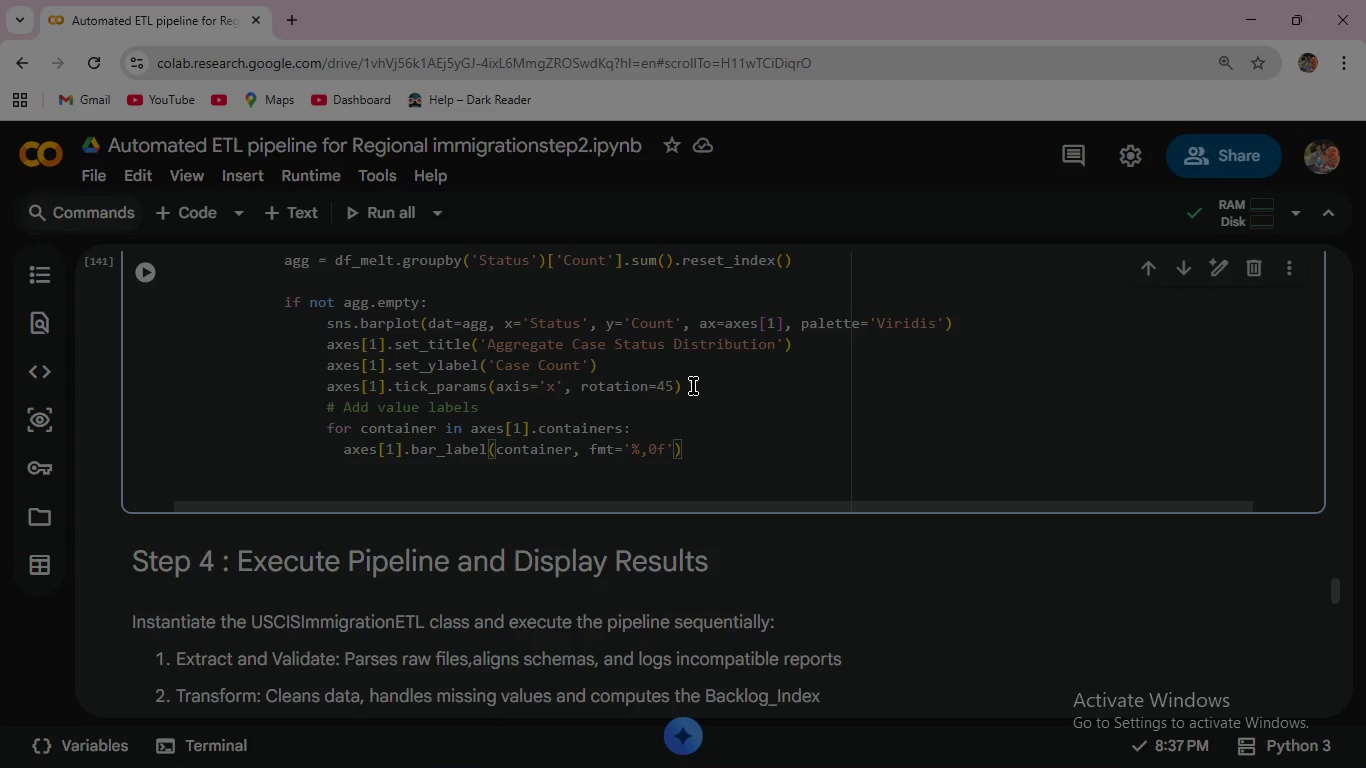 
key(ArrowRight)
 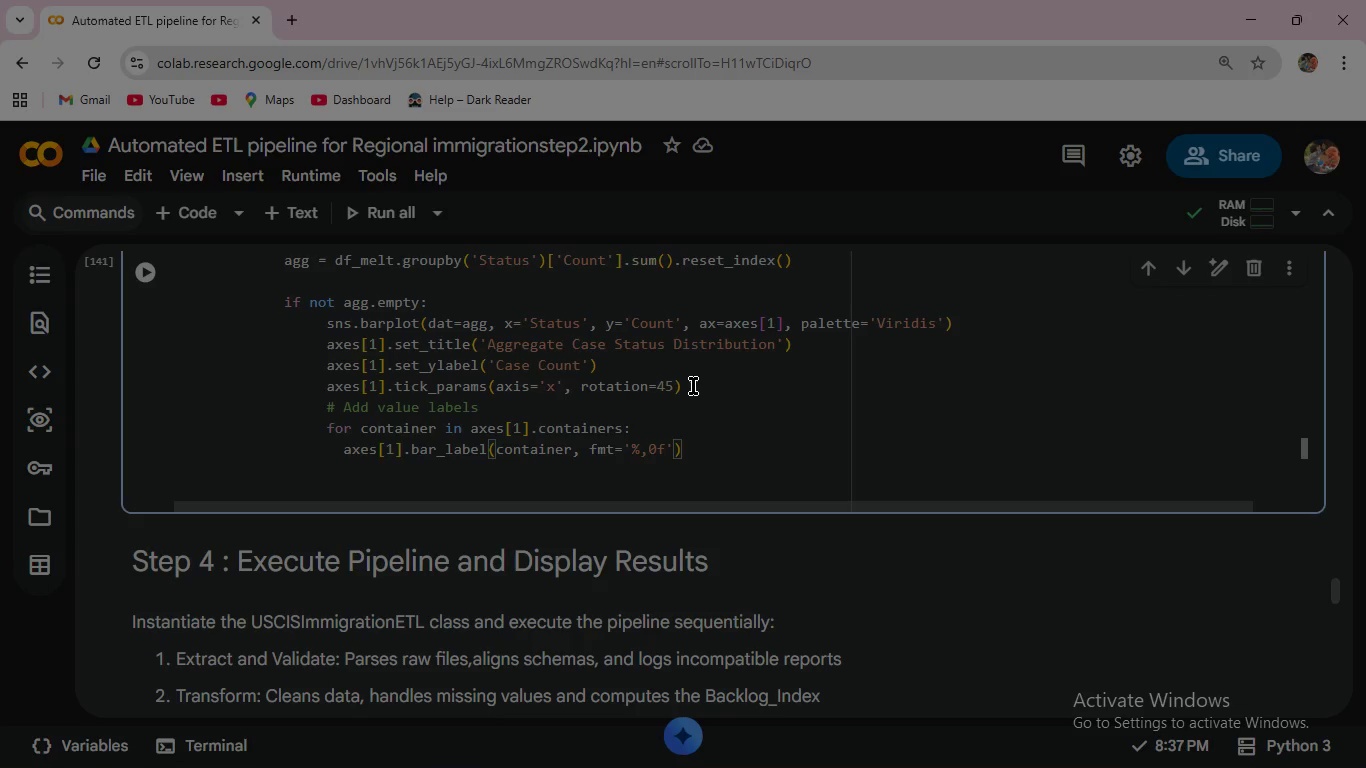 
type(, fontsize=8)
 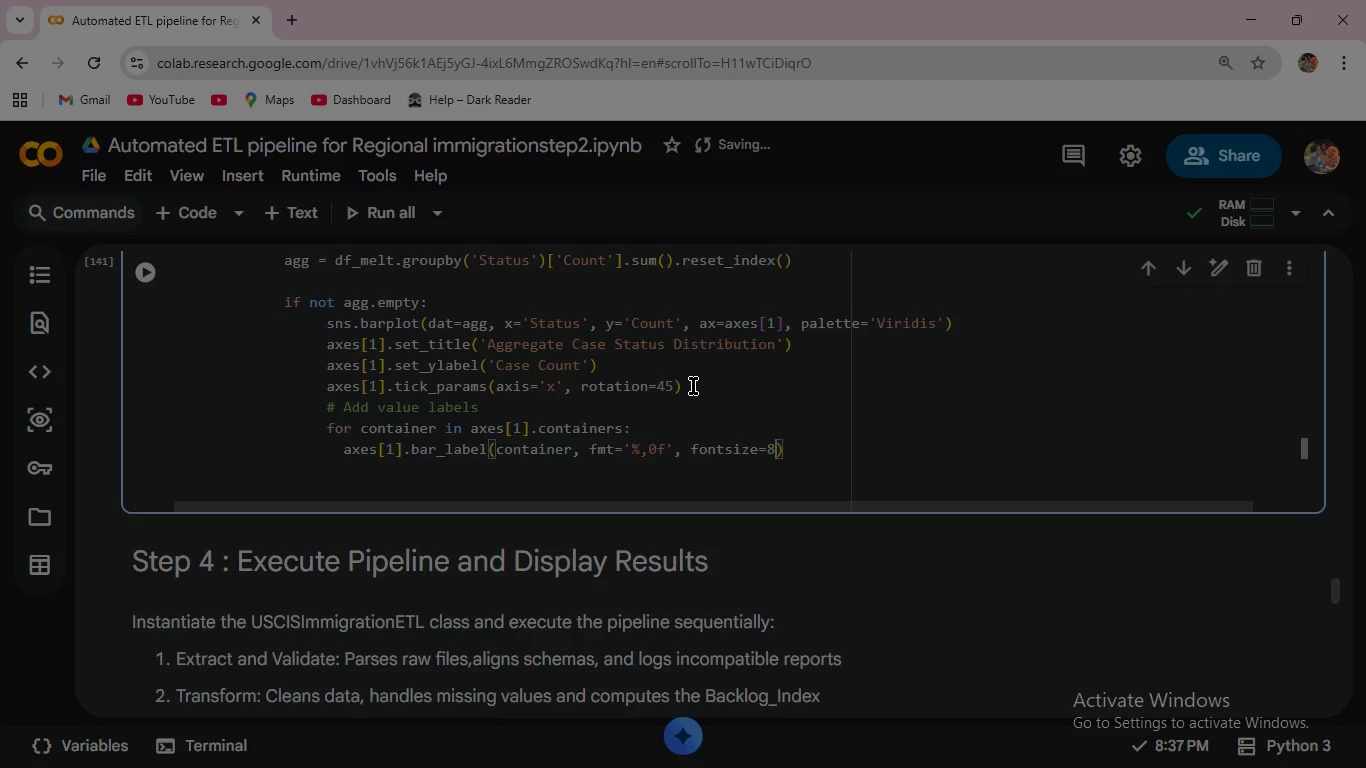 
key(ArrowRight)
 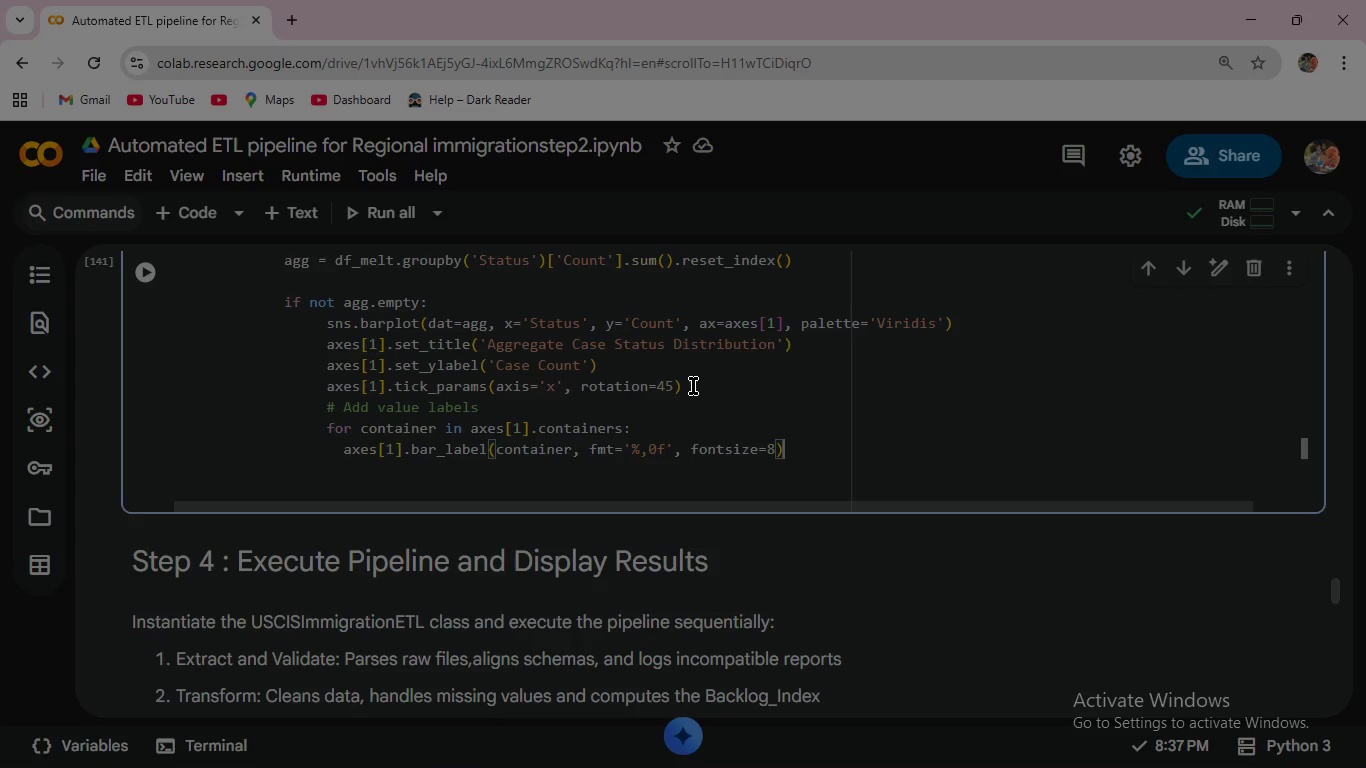 
key(Enter)
 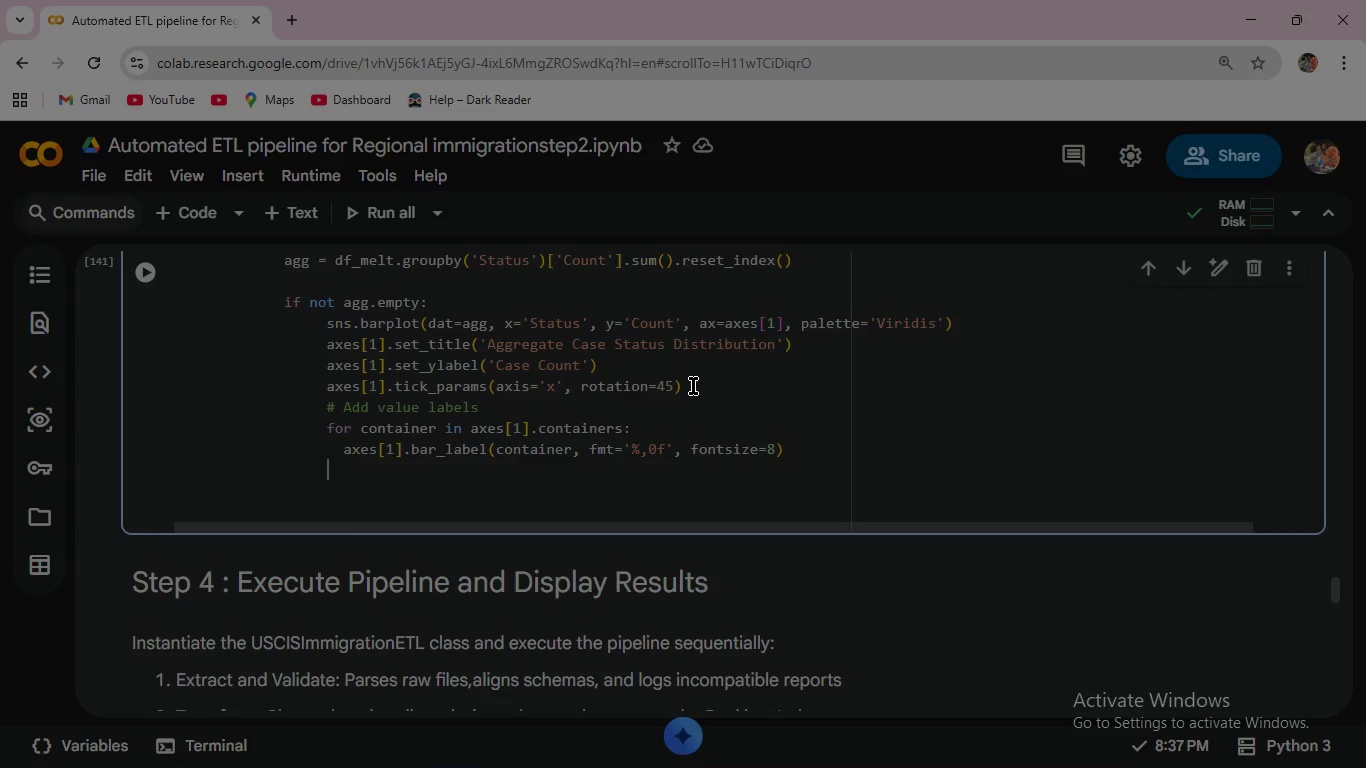 
key(Backspace)
key(Backspace)
key(Backspace)
key(Backspace)
type(else )
 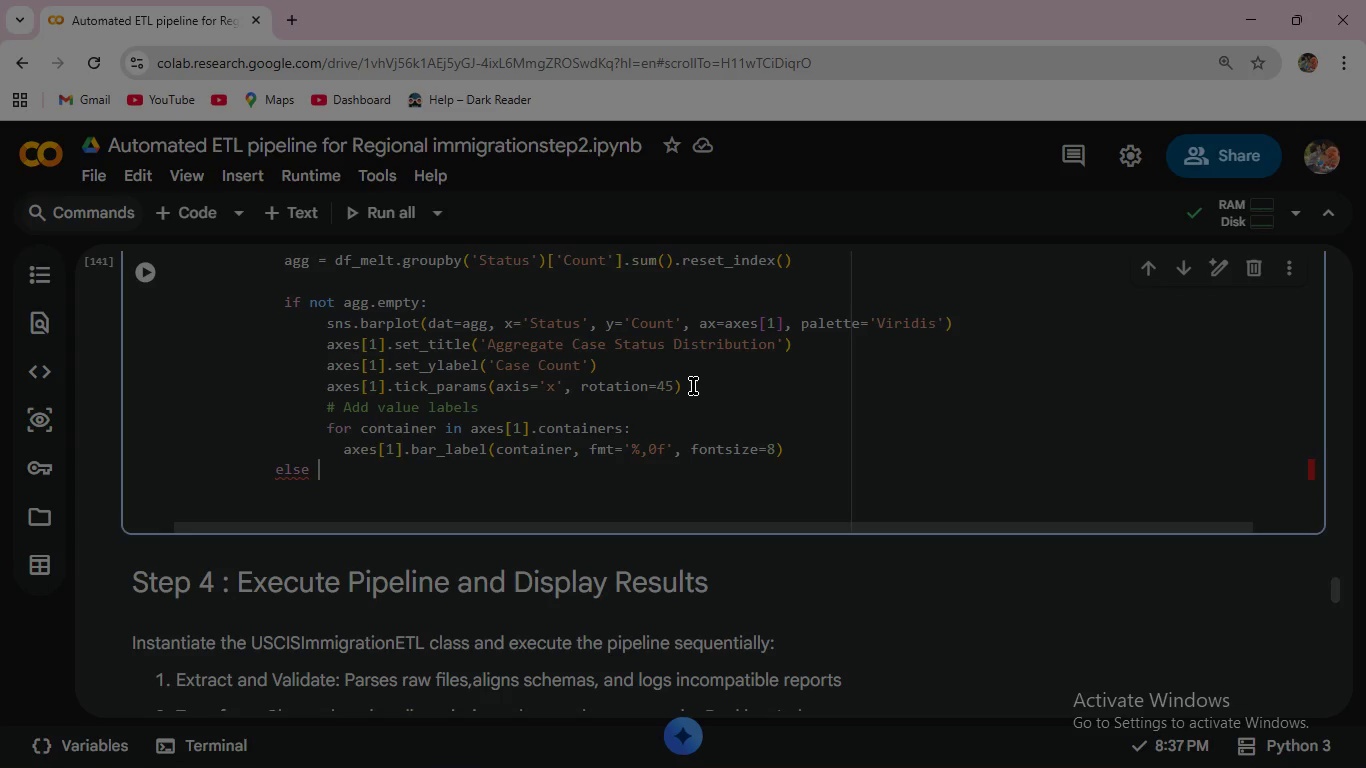 
wait(17.16)
 